 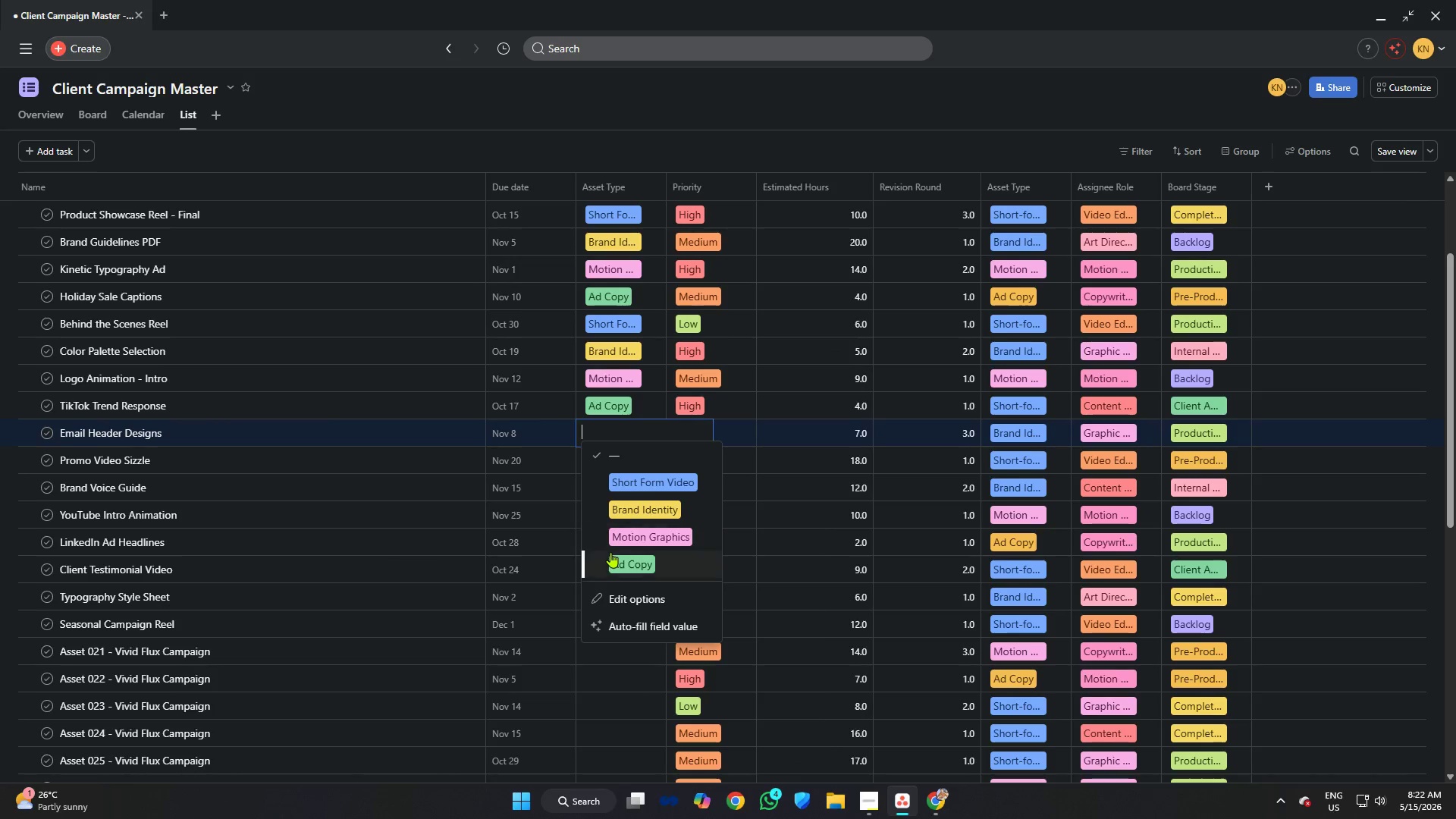 
left_click([654, 480])
 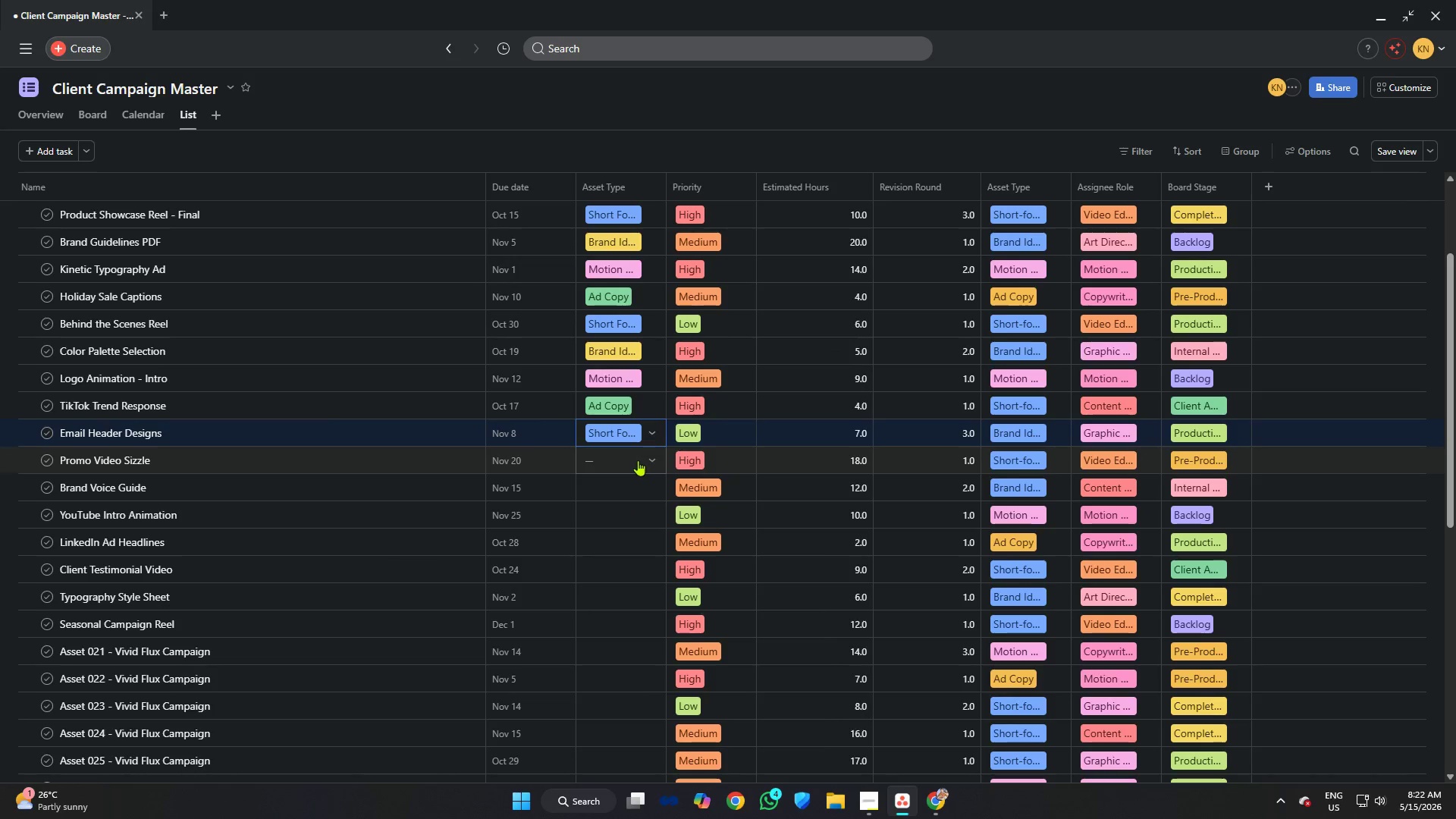 
left_click([637, 460])
 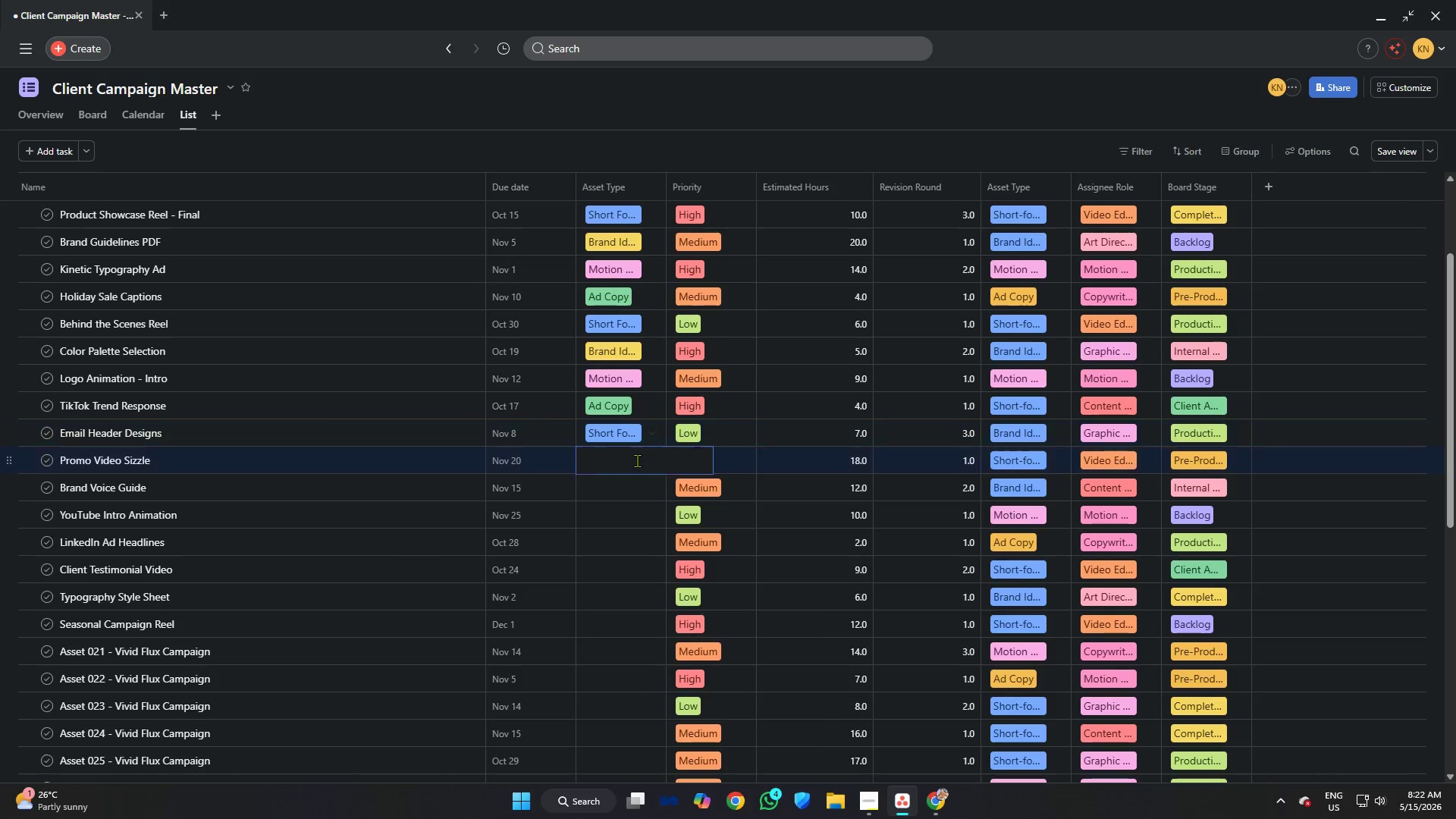 
key(Alt+AltLeft)
 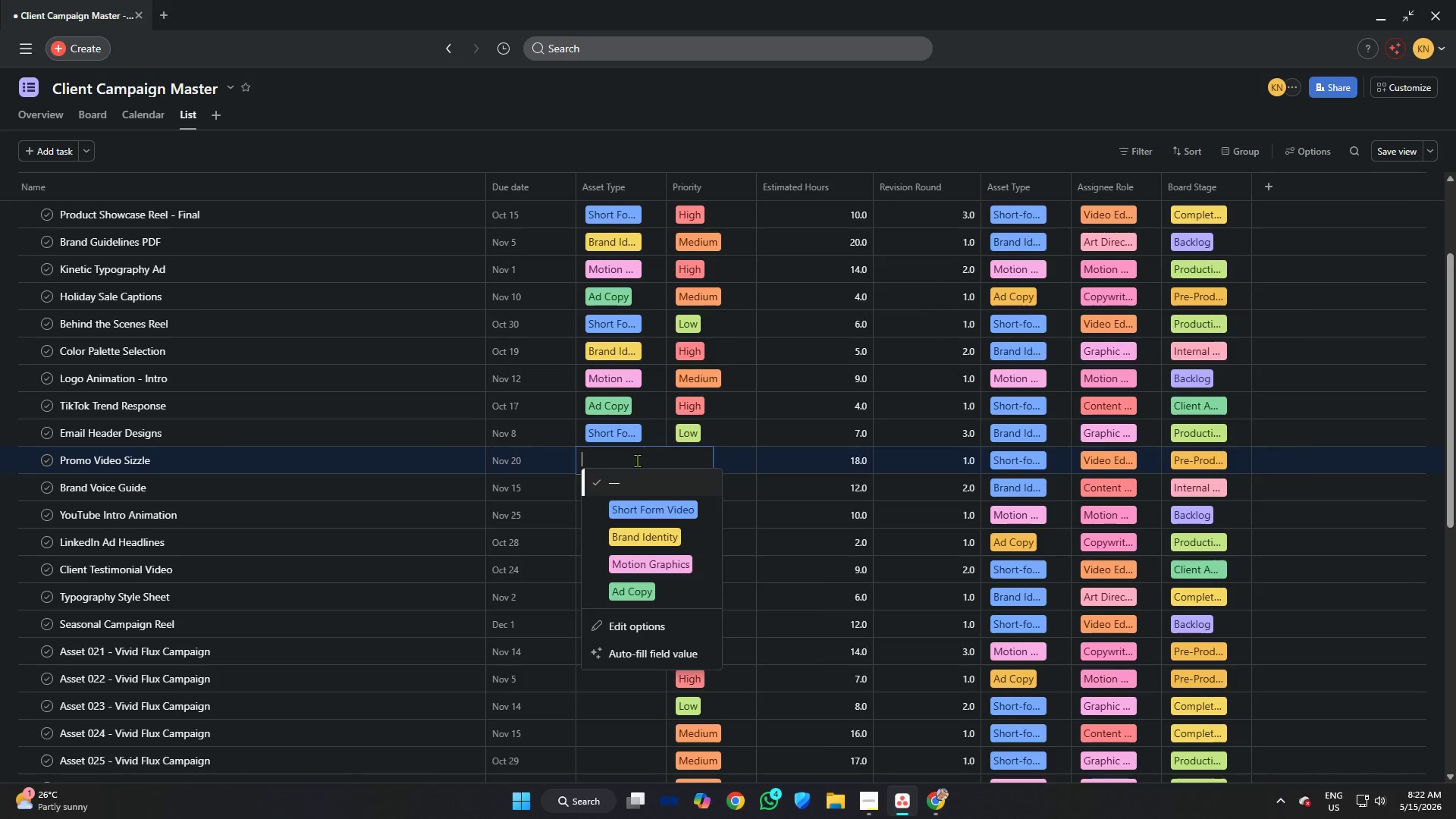 
key(Alt+Tab)
 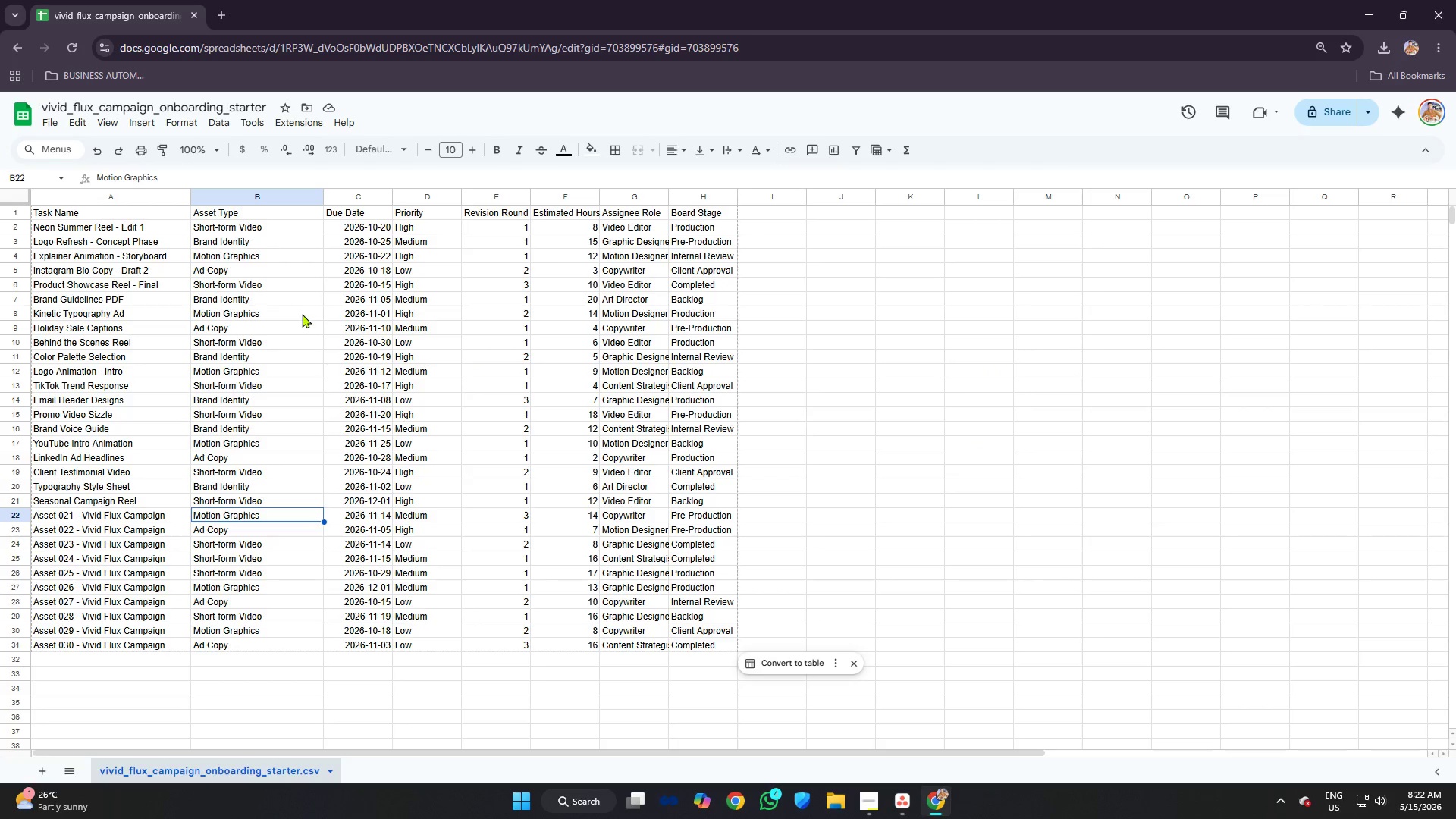 
left_click([246, 199])
 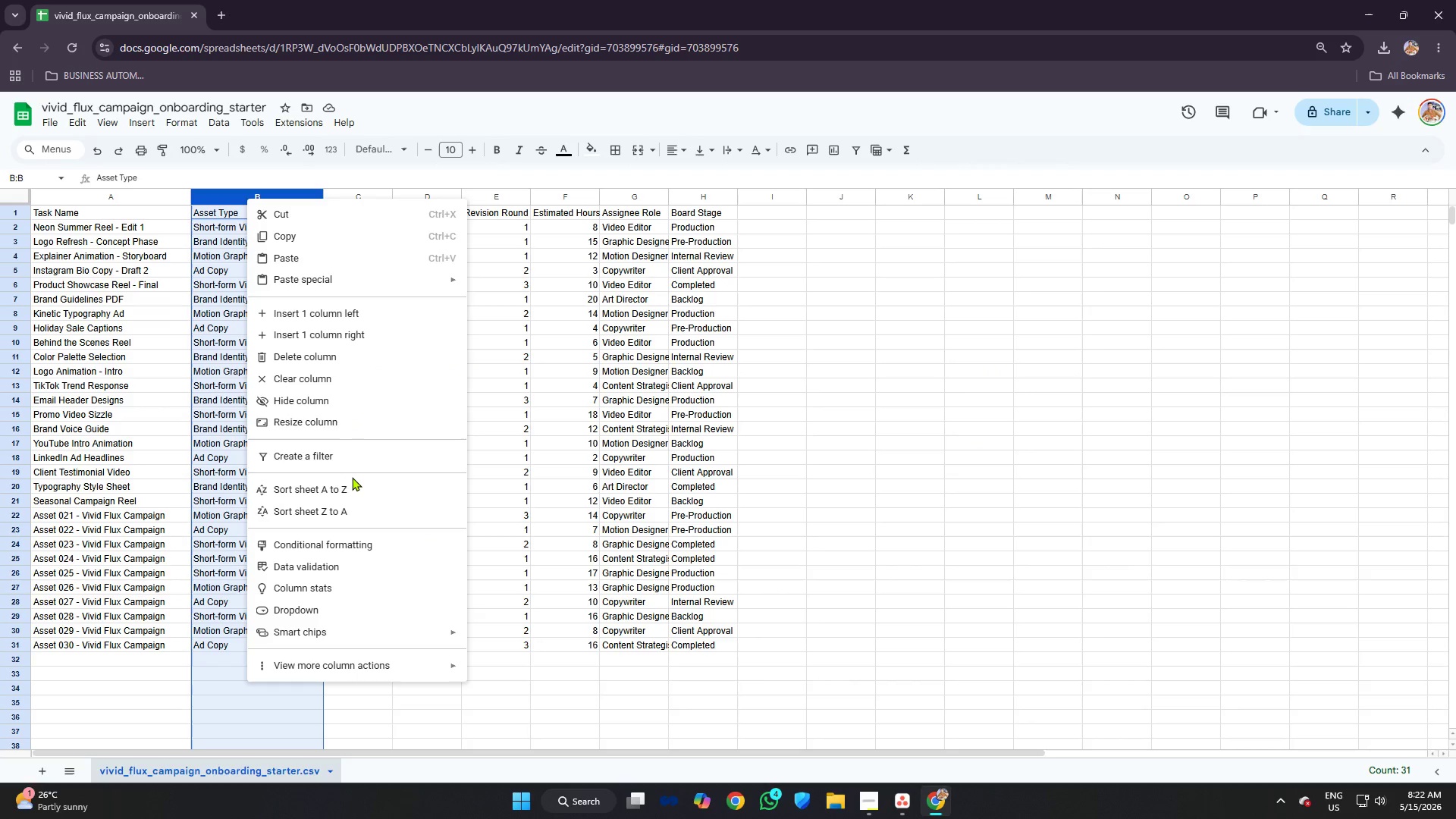 
left_click([353, 477])
 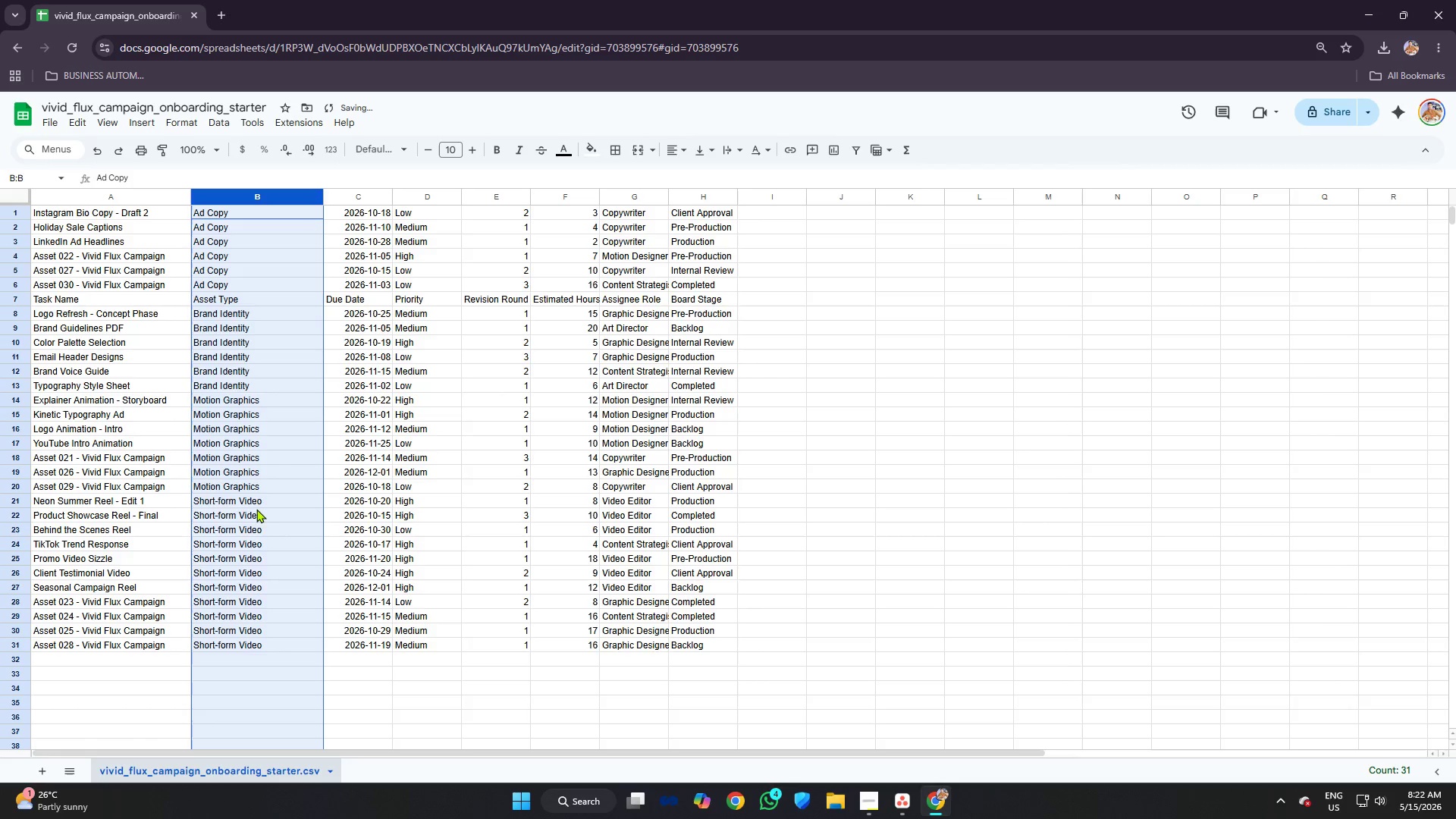 
key(Control+ControlLeft)
 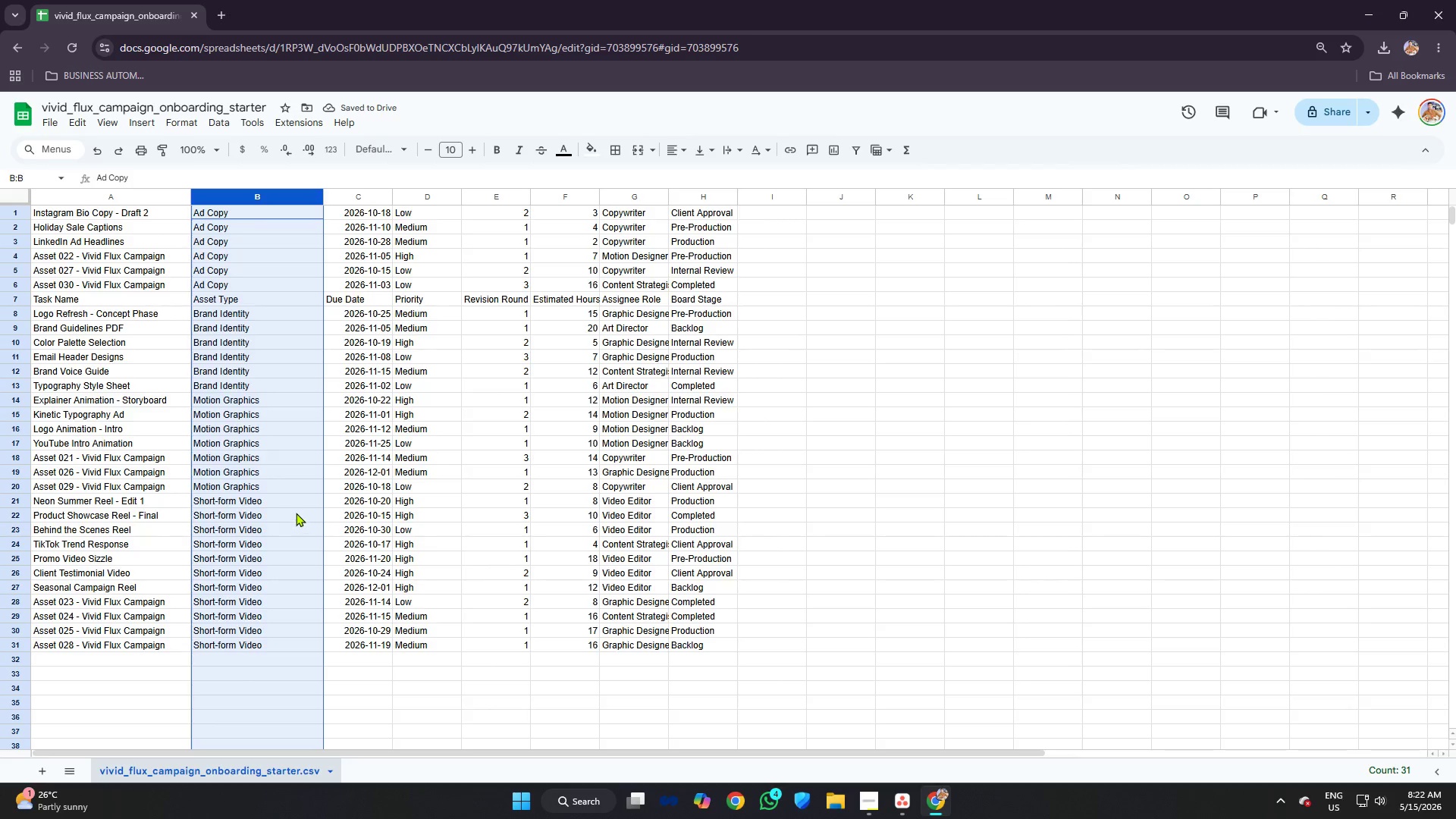 
key(Control+Z)
 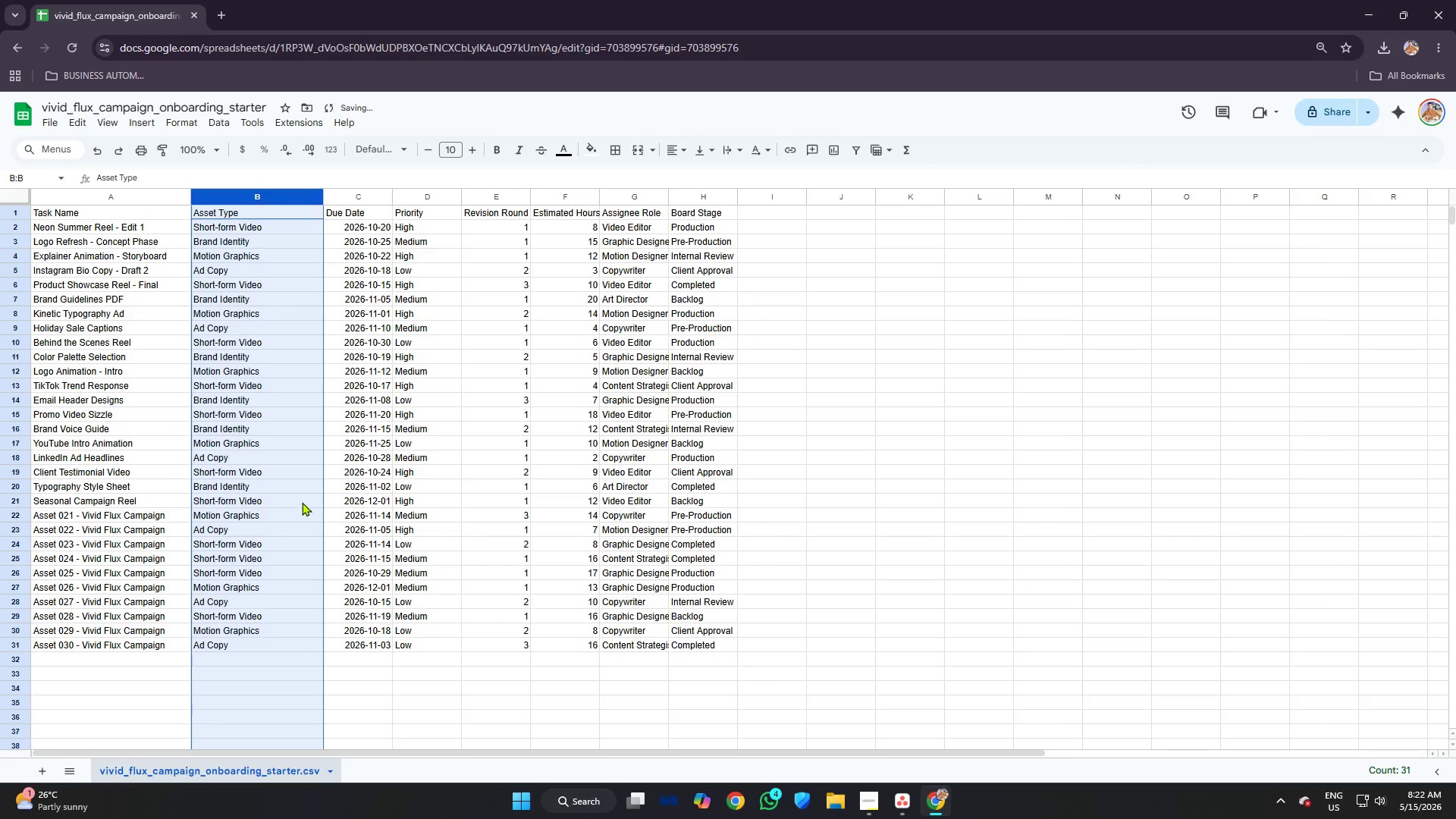 
key(Alt+AltLeft)
 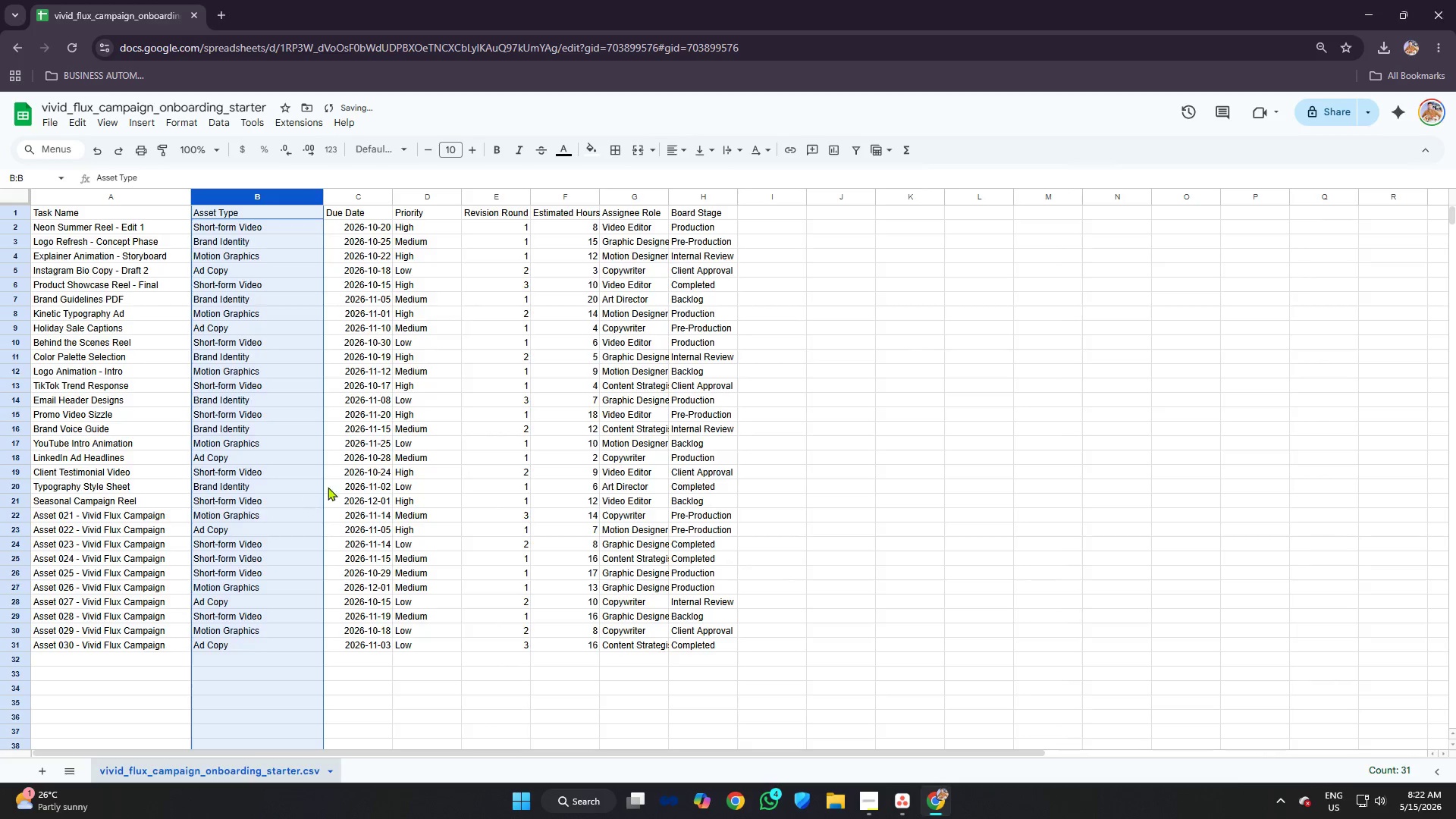 
key(Alt+Tab)
 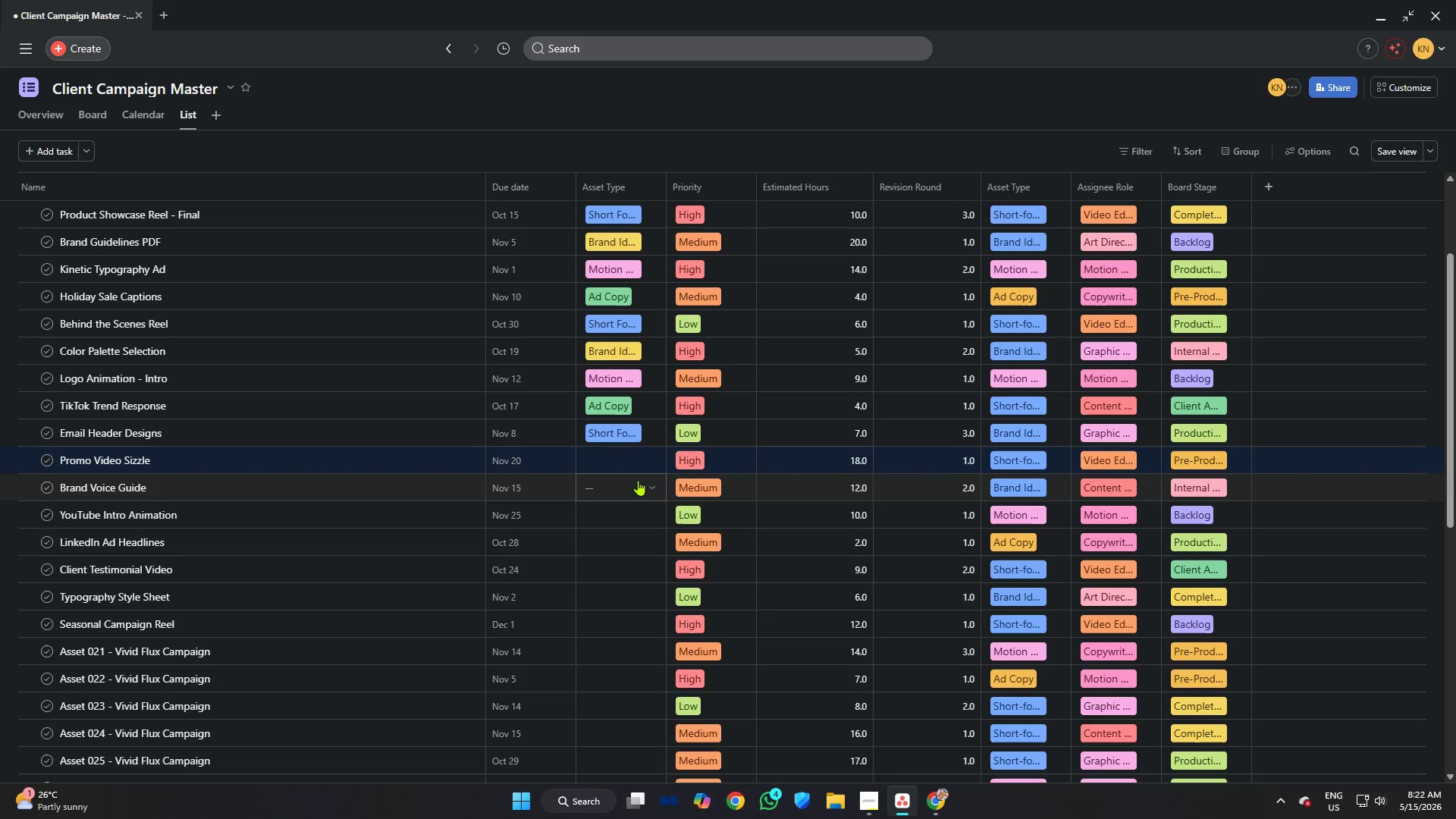 
left_click([629, 462])
 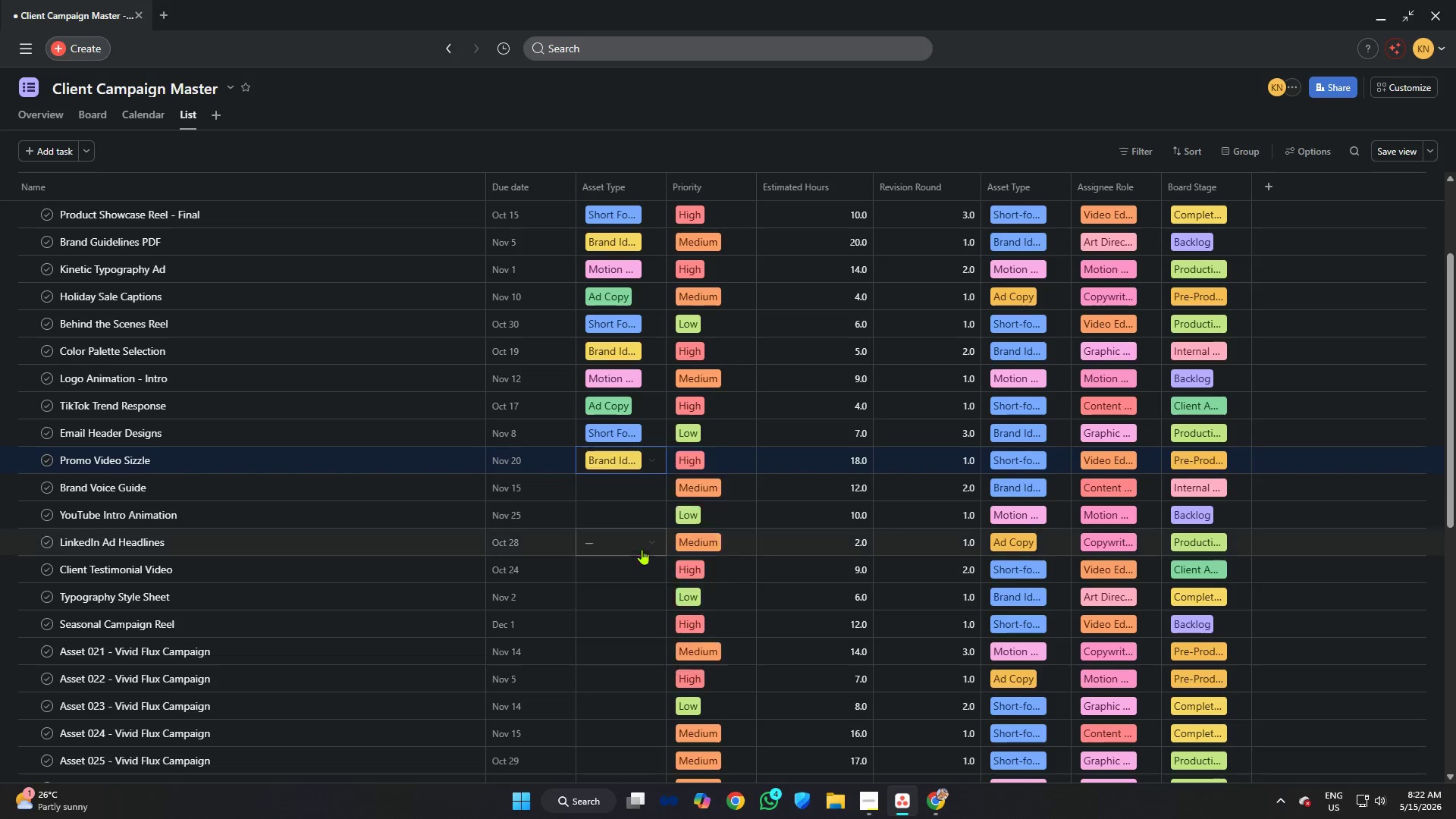 
left_click([633, 483])
 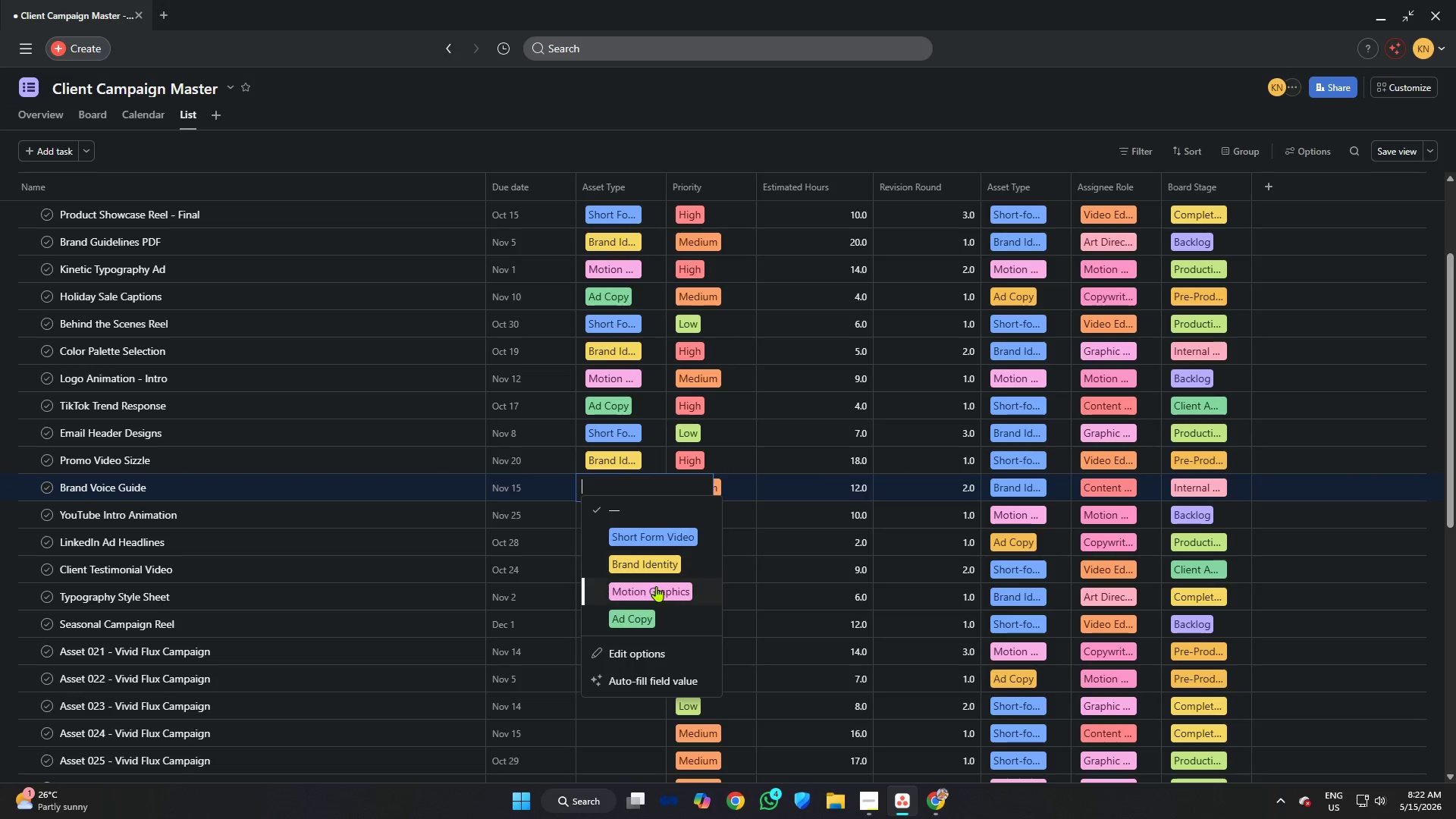 
left_click([656, 587])
 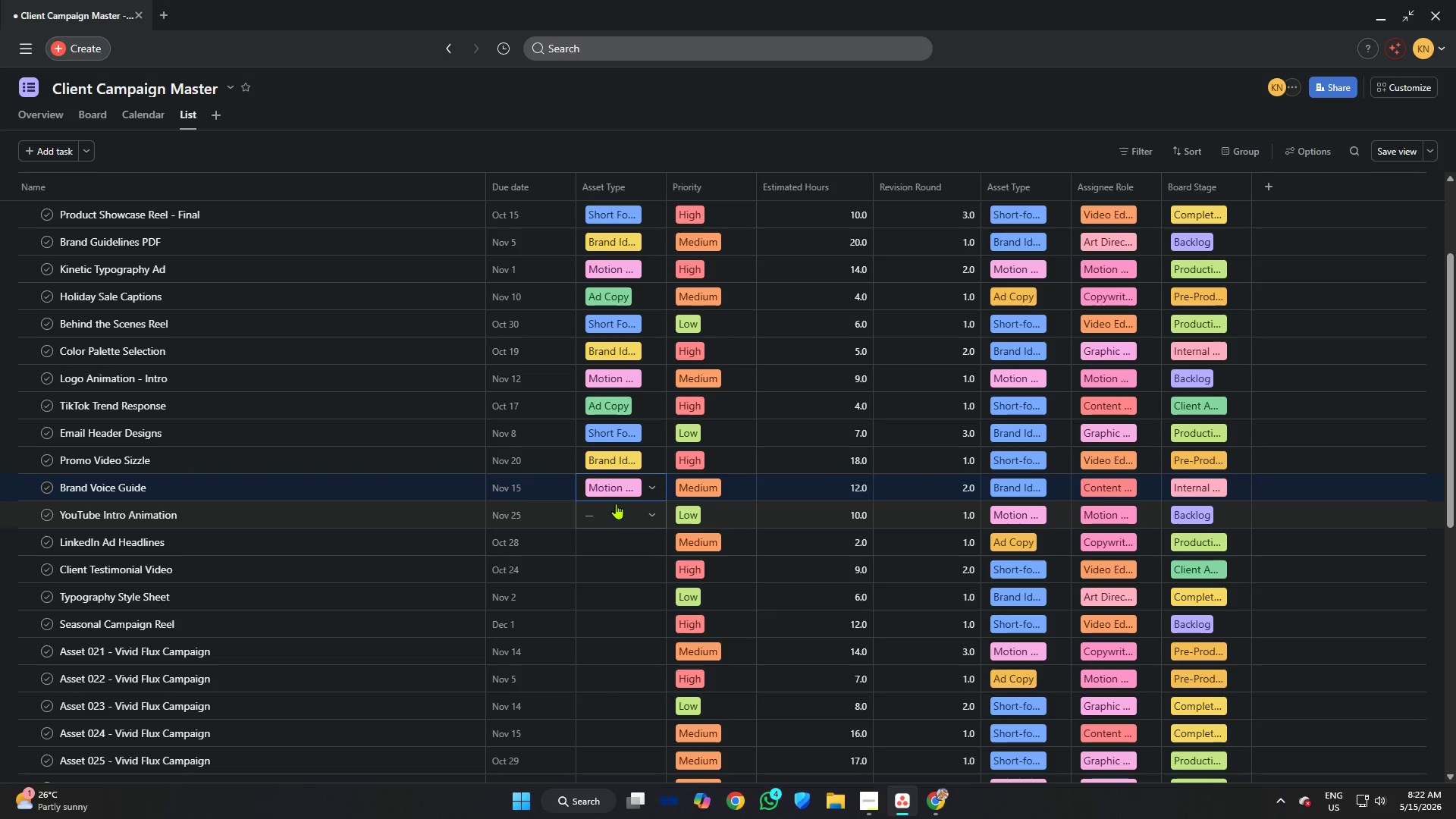 
left_click([617, 507])
 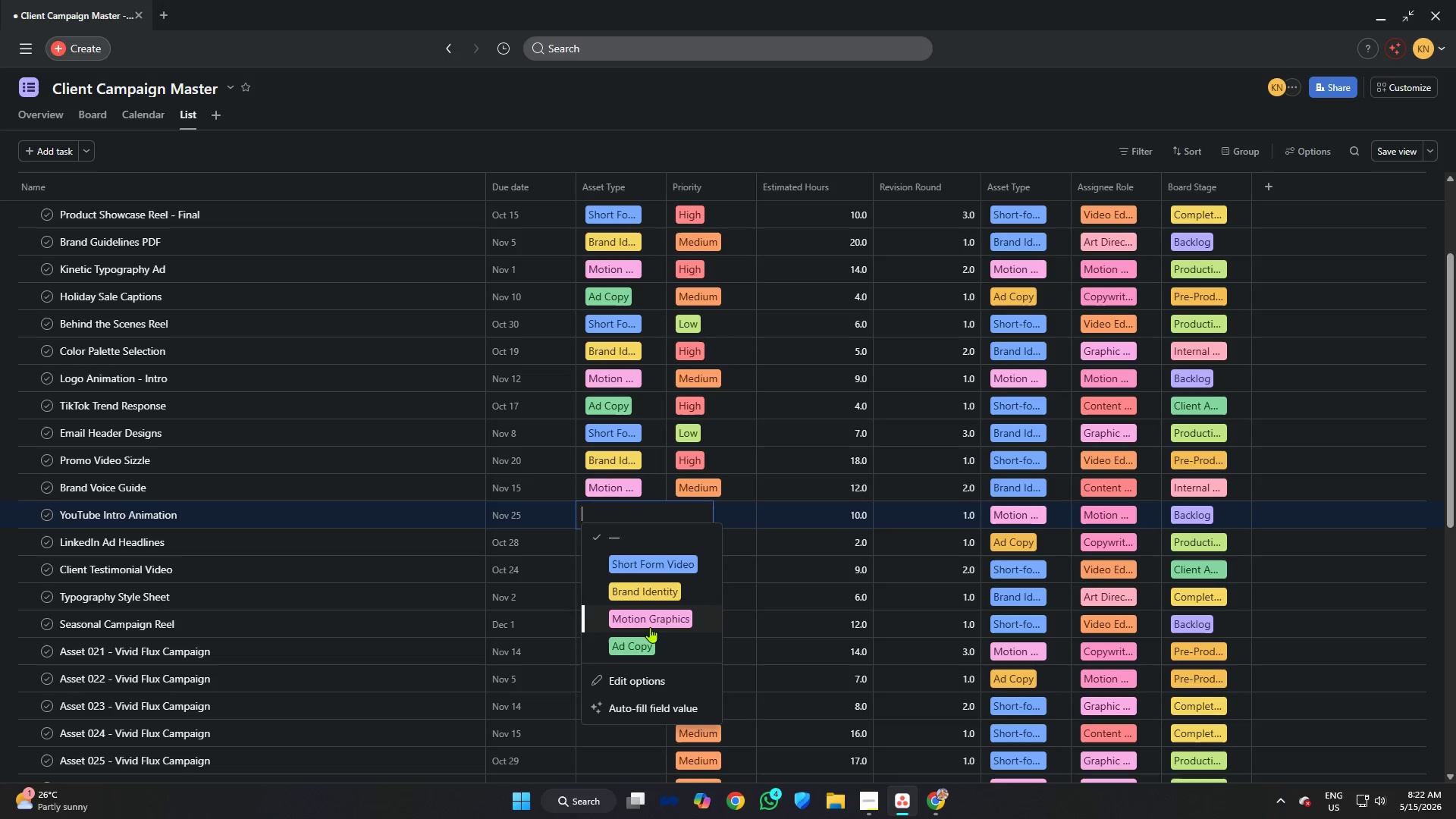 
left_click([640, 644])
 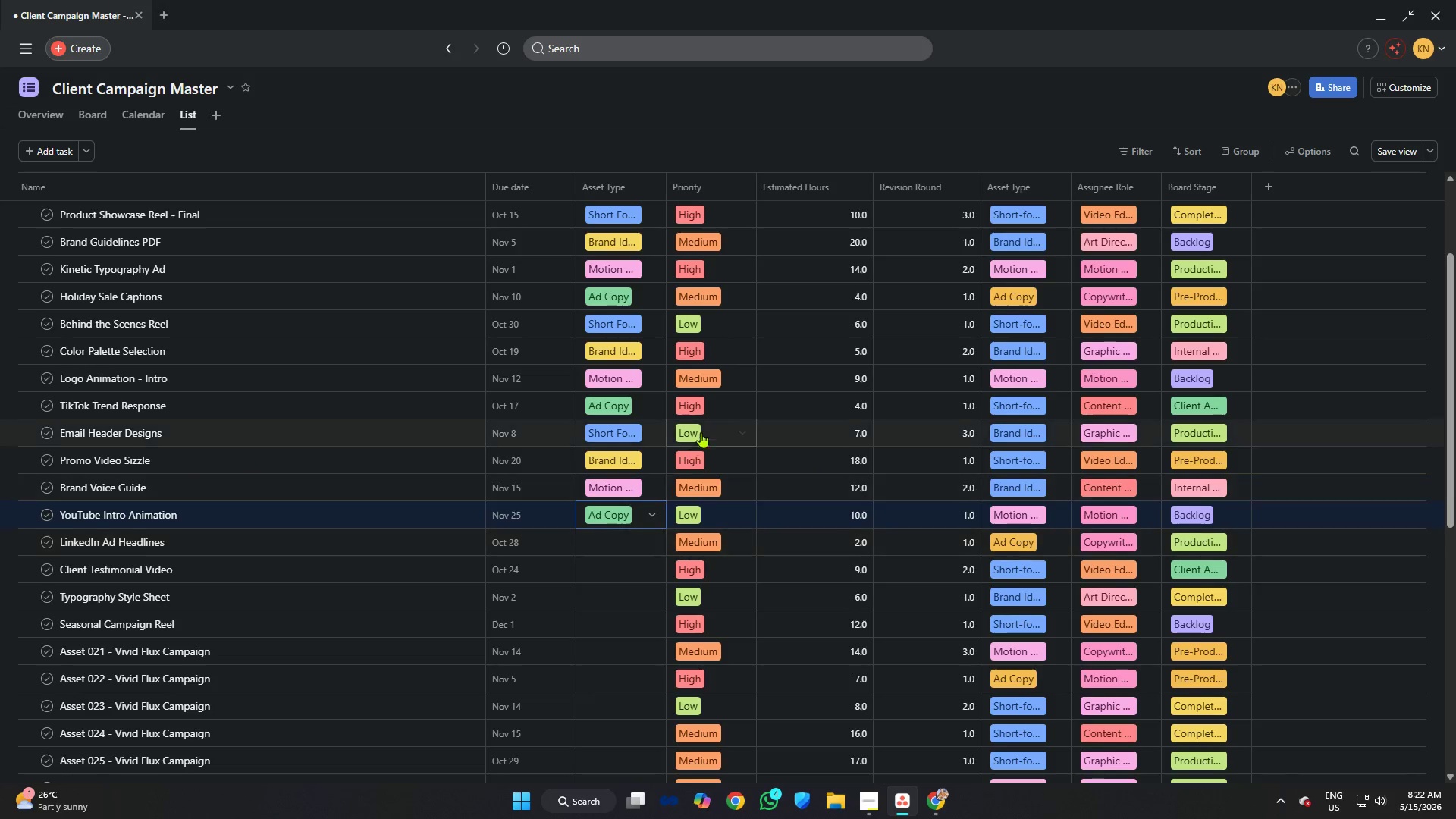 
scroll: coordinate [708, 429], scroll_direction: down, amount: 4.0
 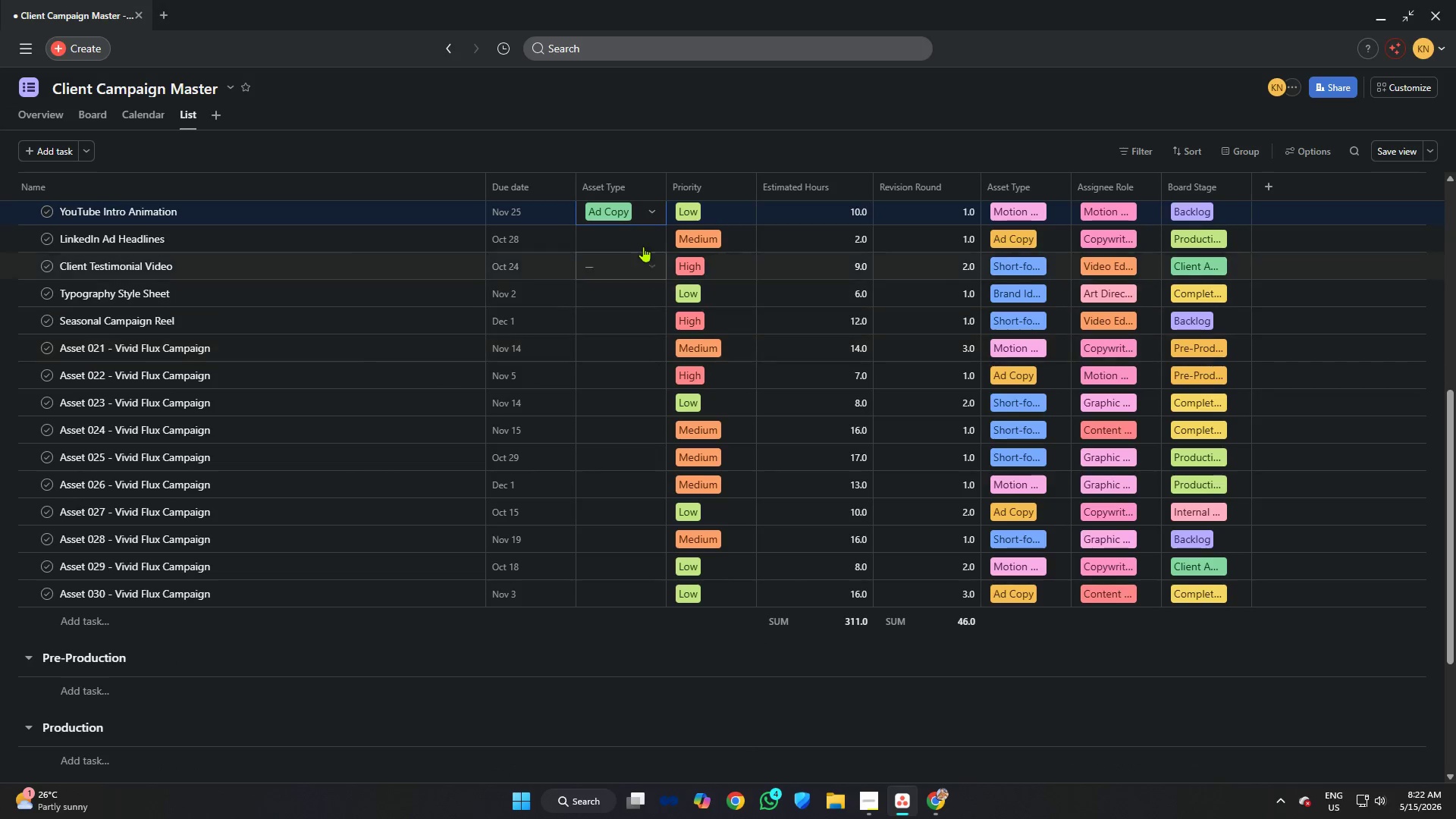 
left_click([643, 242])
 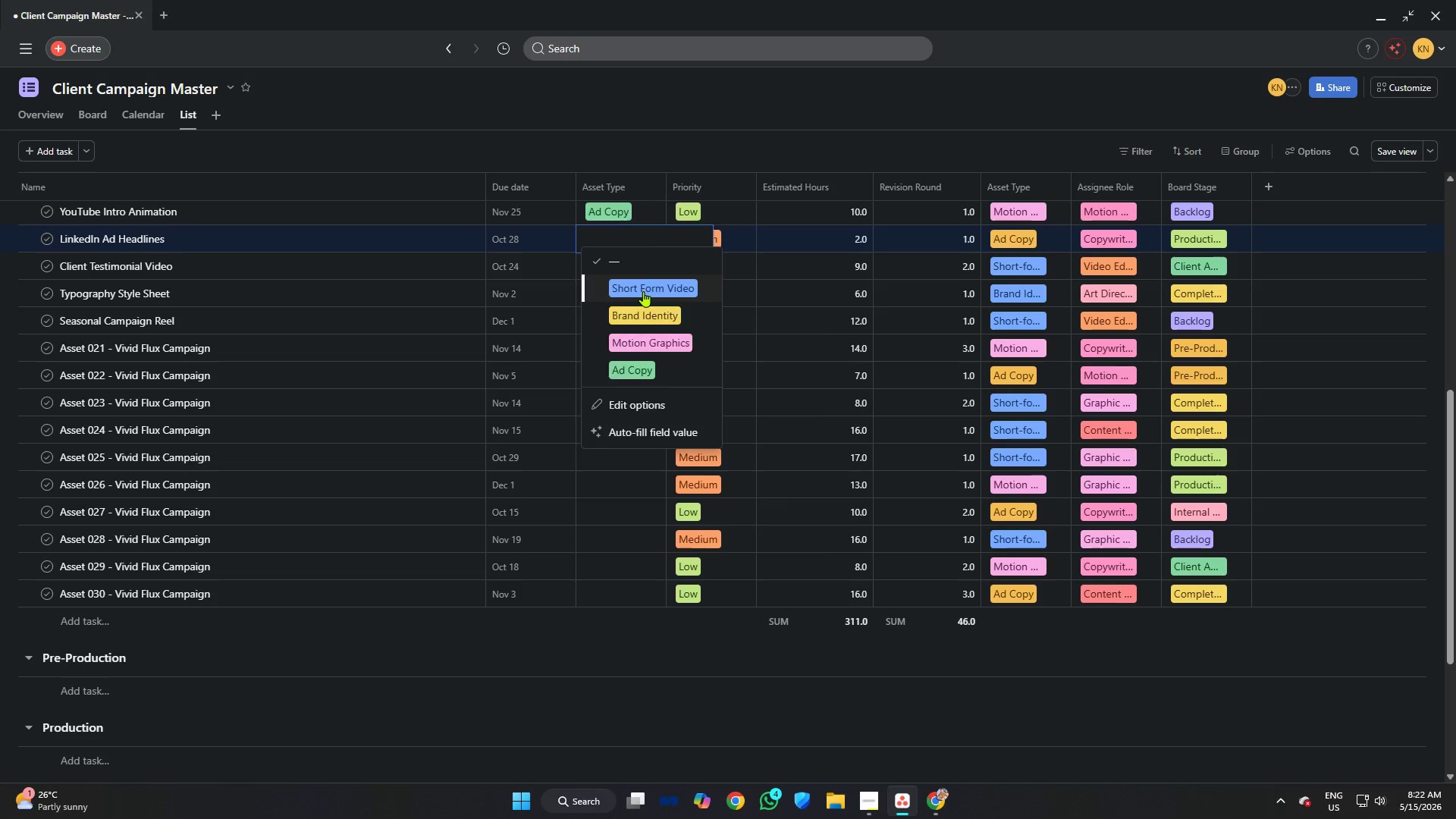 
double_click([631, 256])
 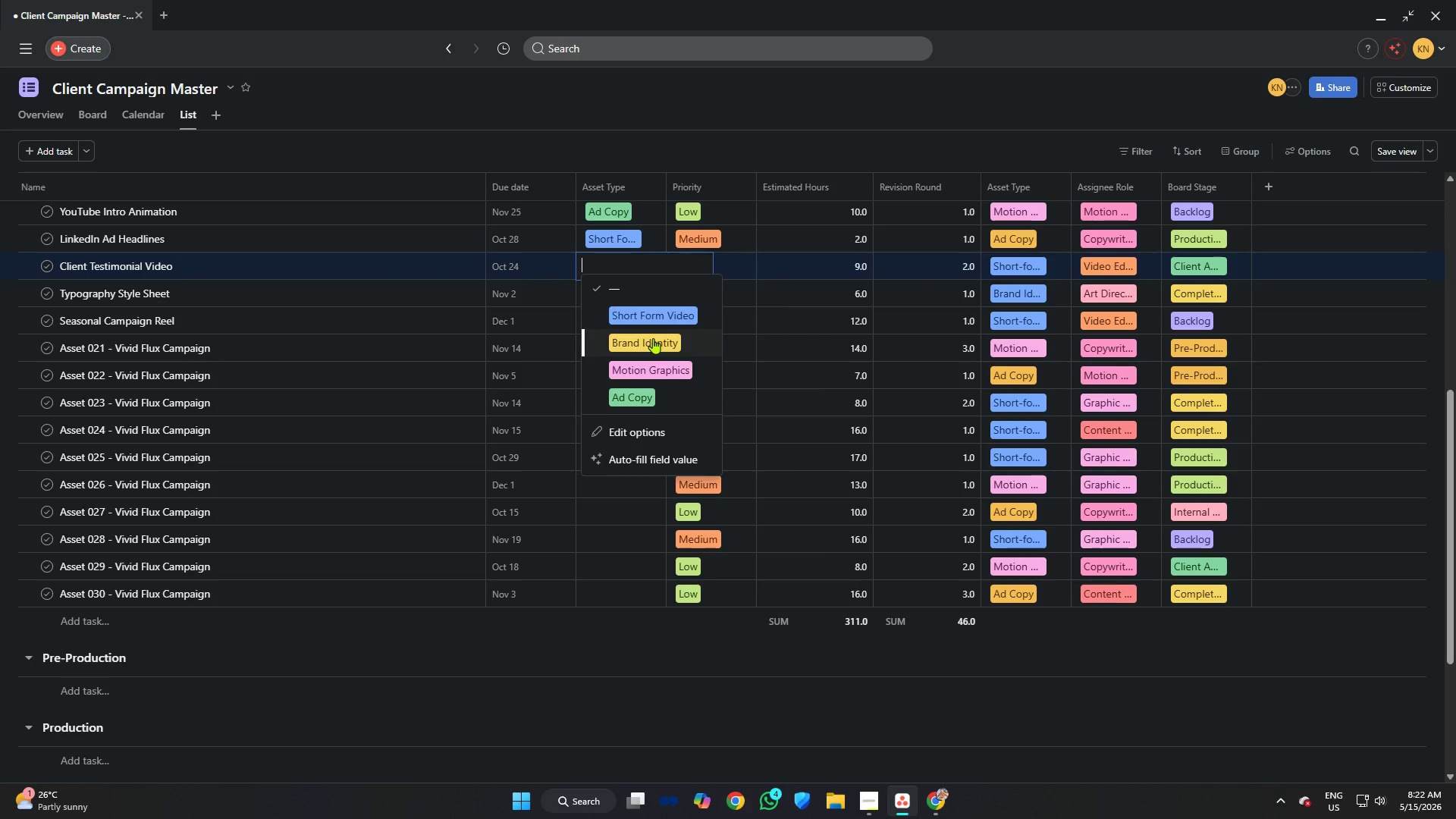 
double_click([639, 278])
 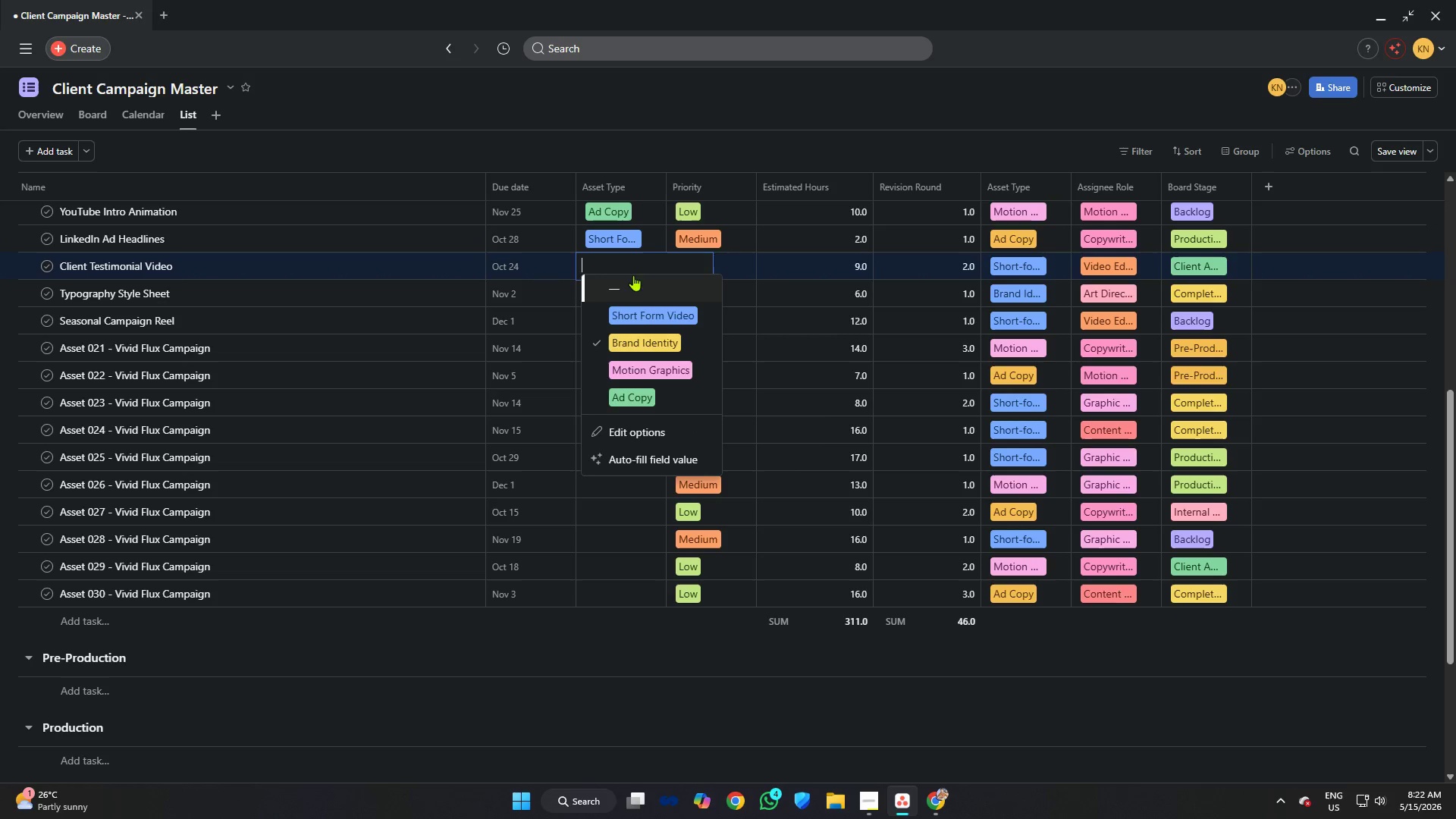 
left_click([635, 266])
 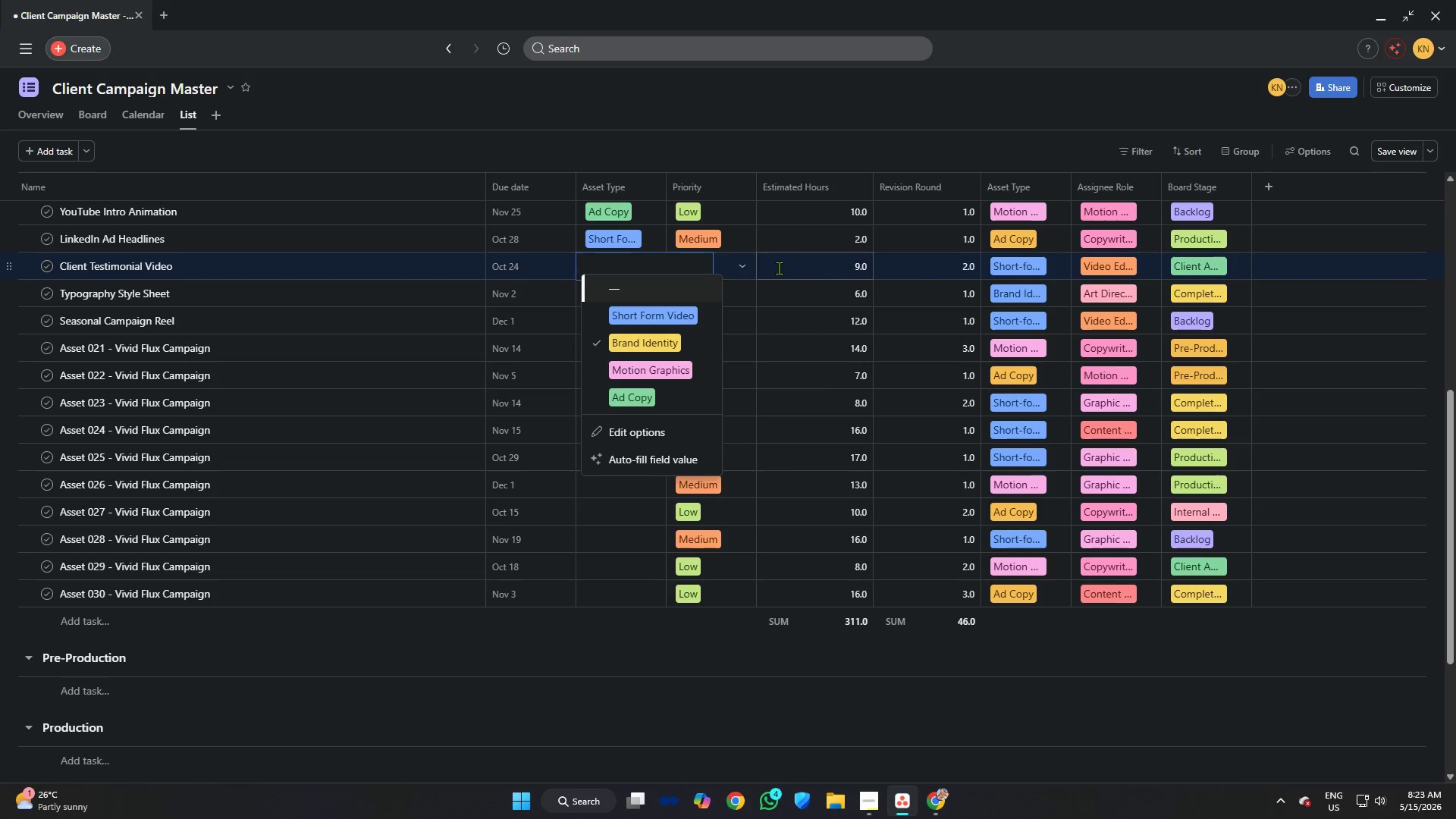 
left_click([794, 268])
 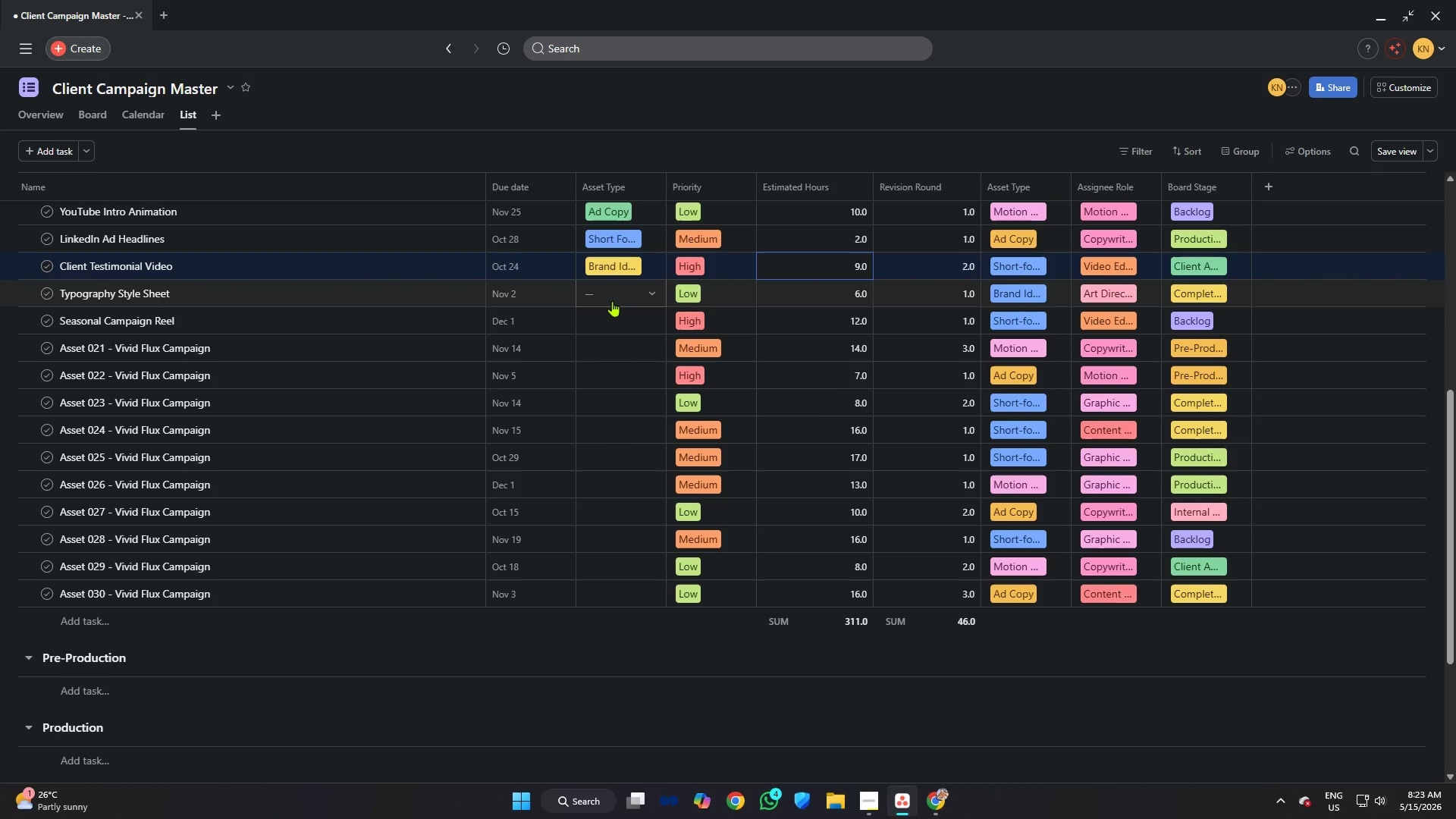 
left_click([611, 301])
 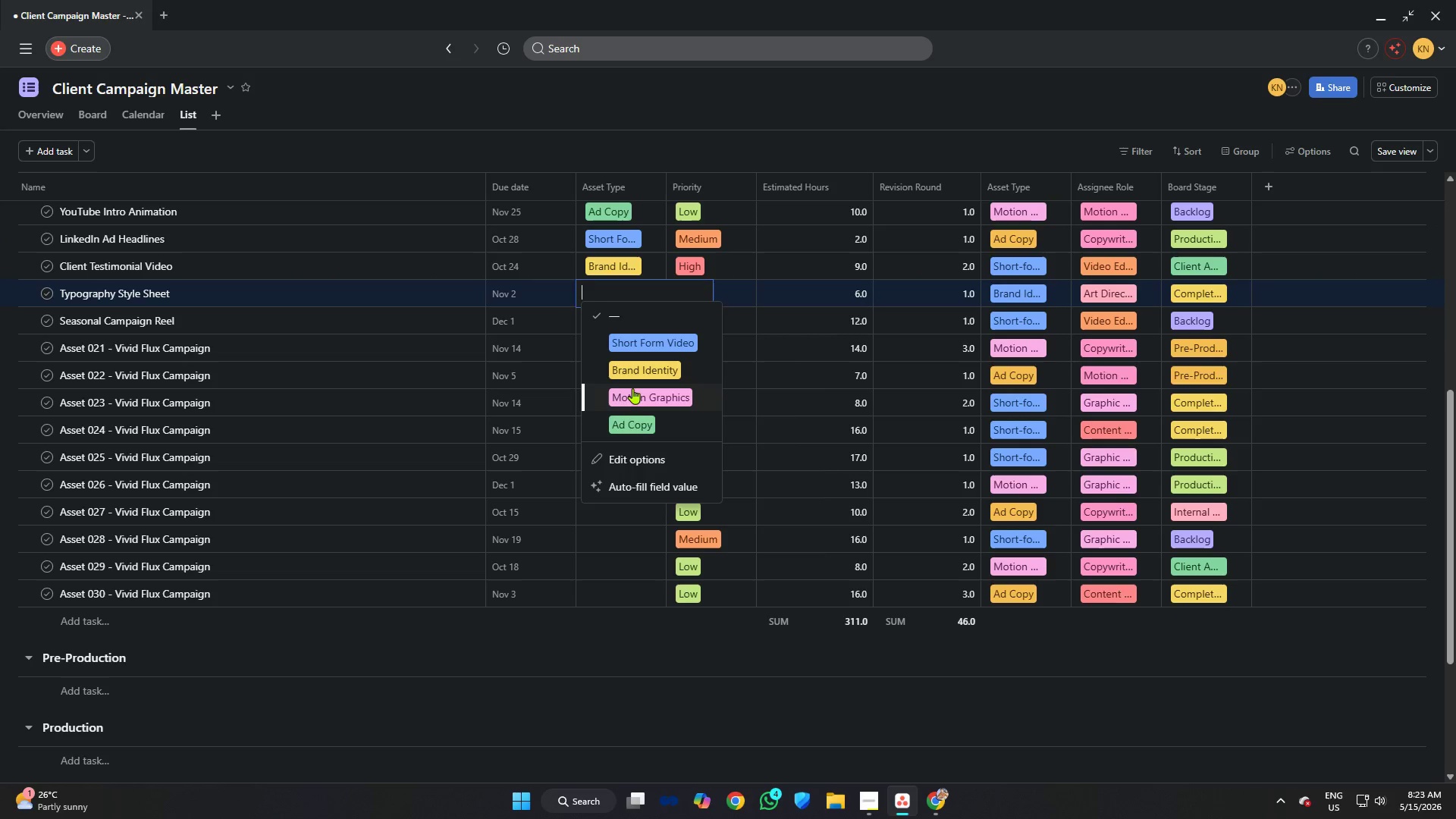 
left_click([635, 399])
 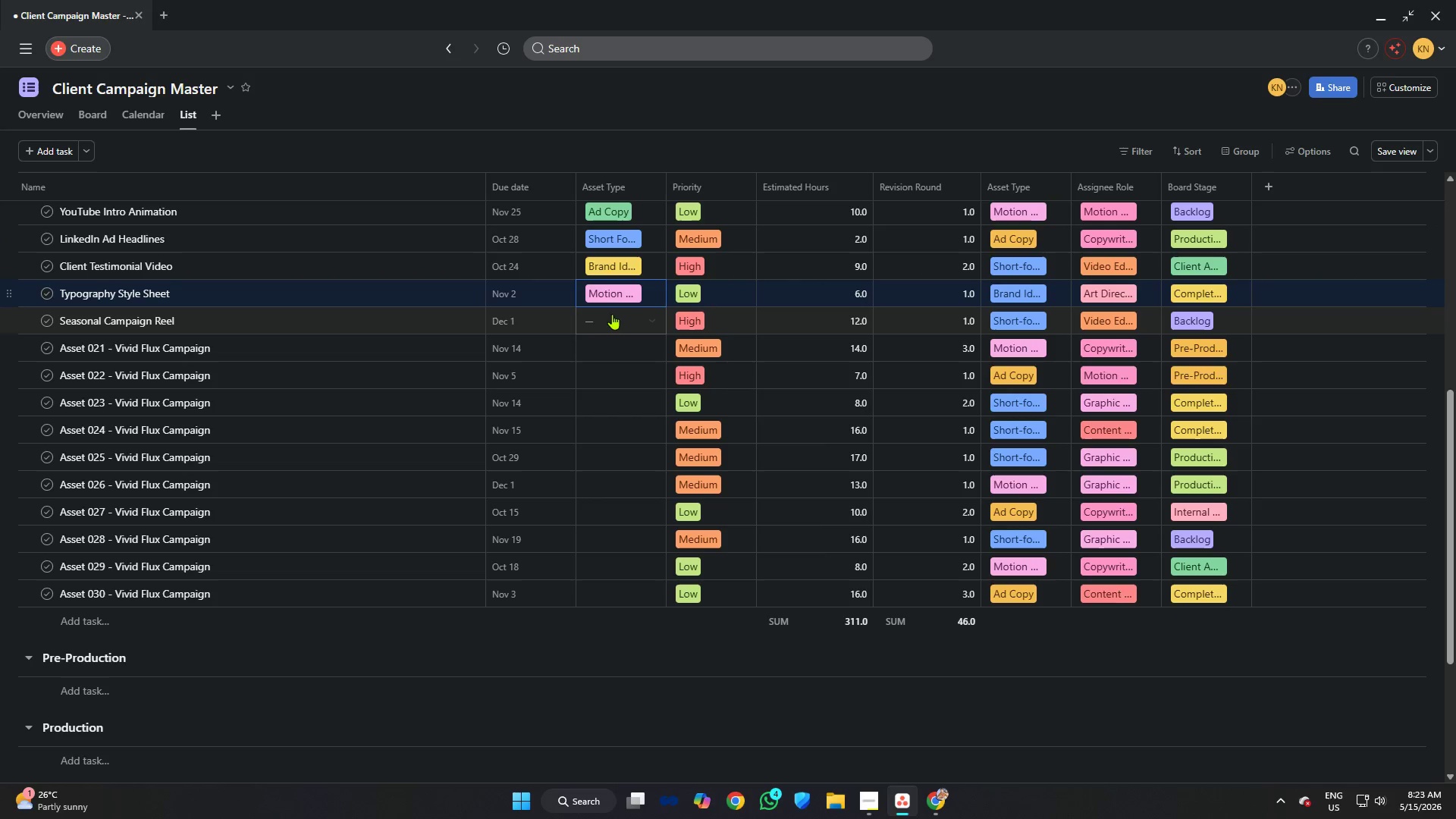 
double_click([615, 326])
 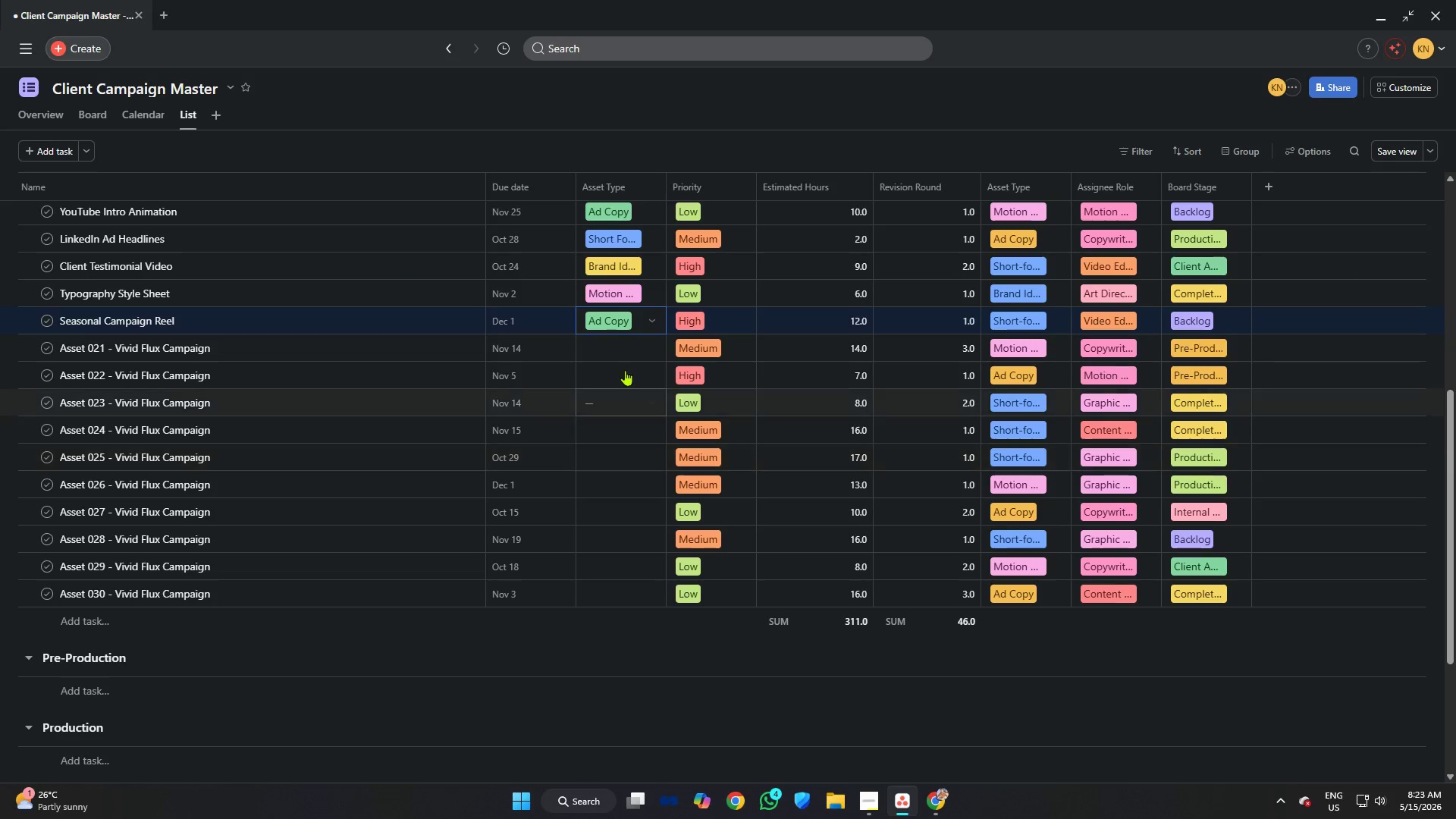 
double_click([620, 352])
 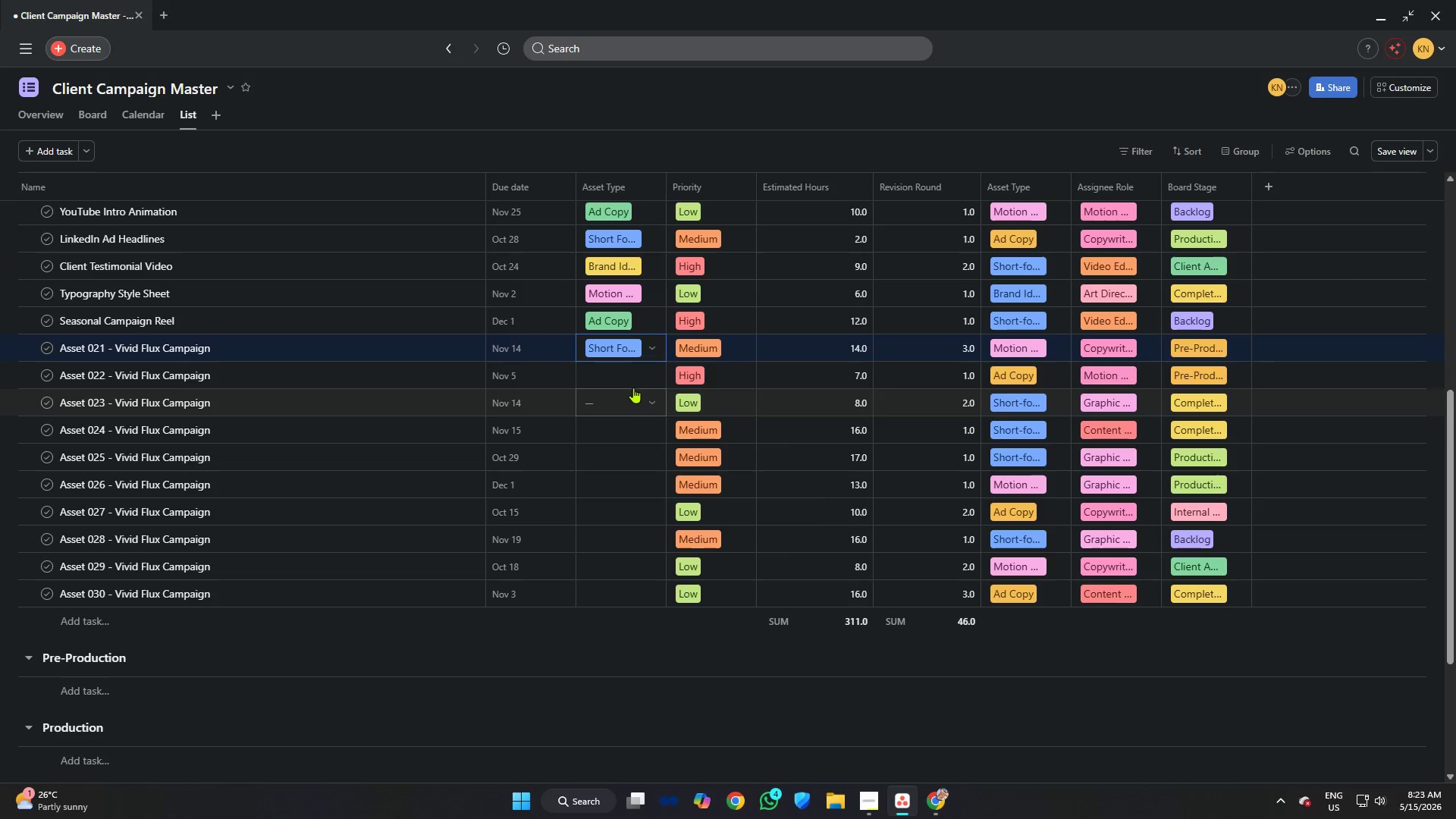 
left_click([613, 366])
 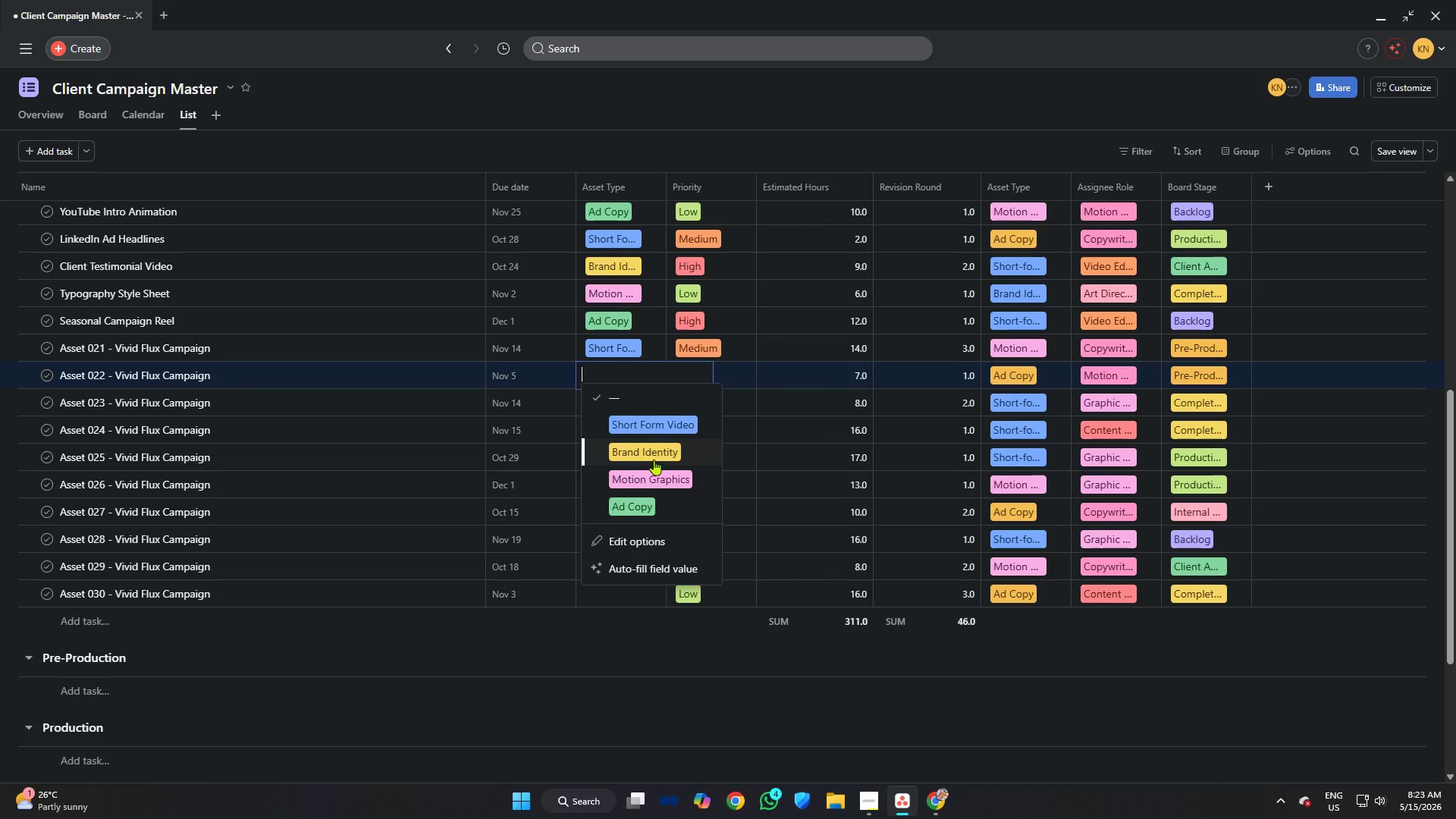 
left_click([654, 457])
 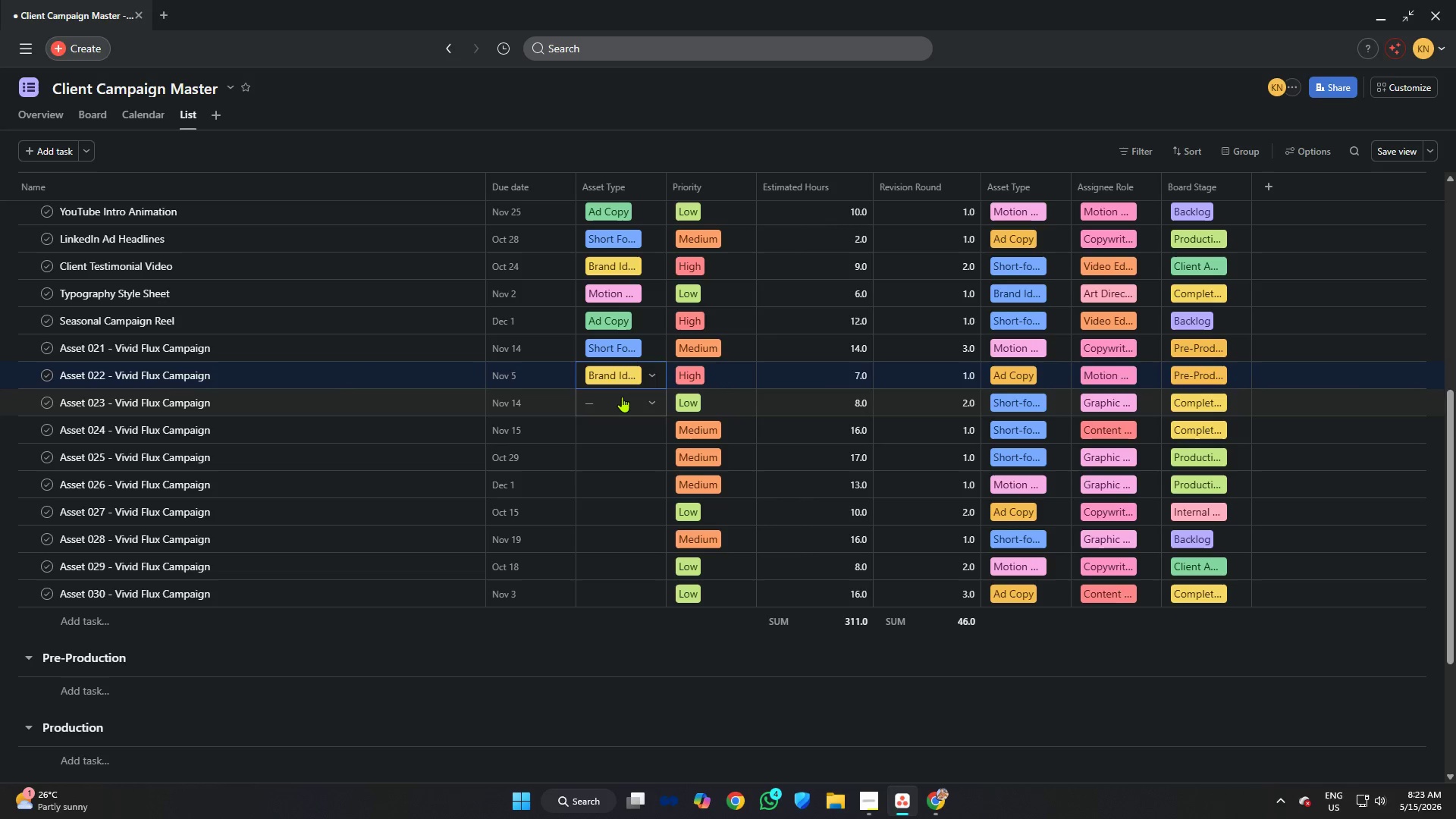 
left_click([622, 397])
 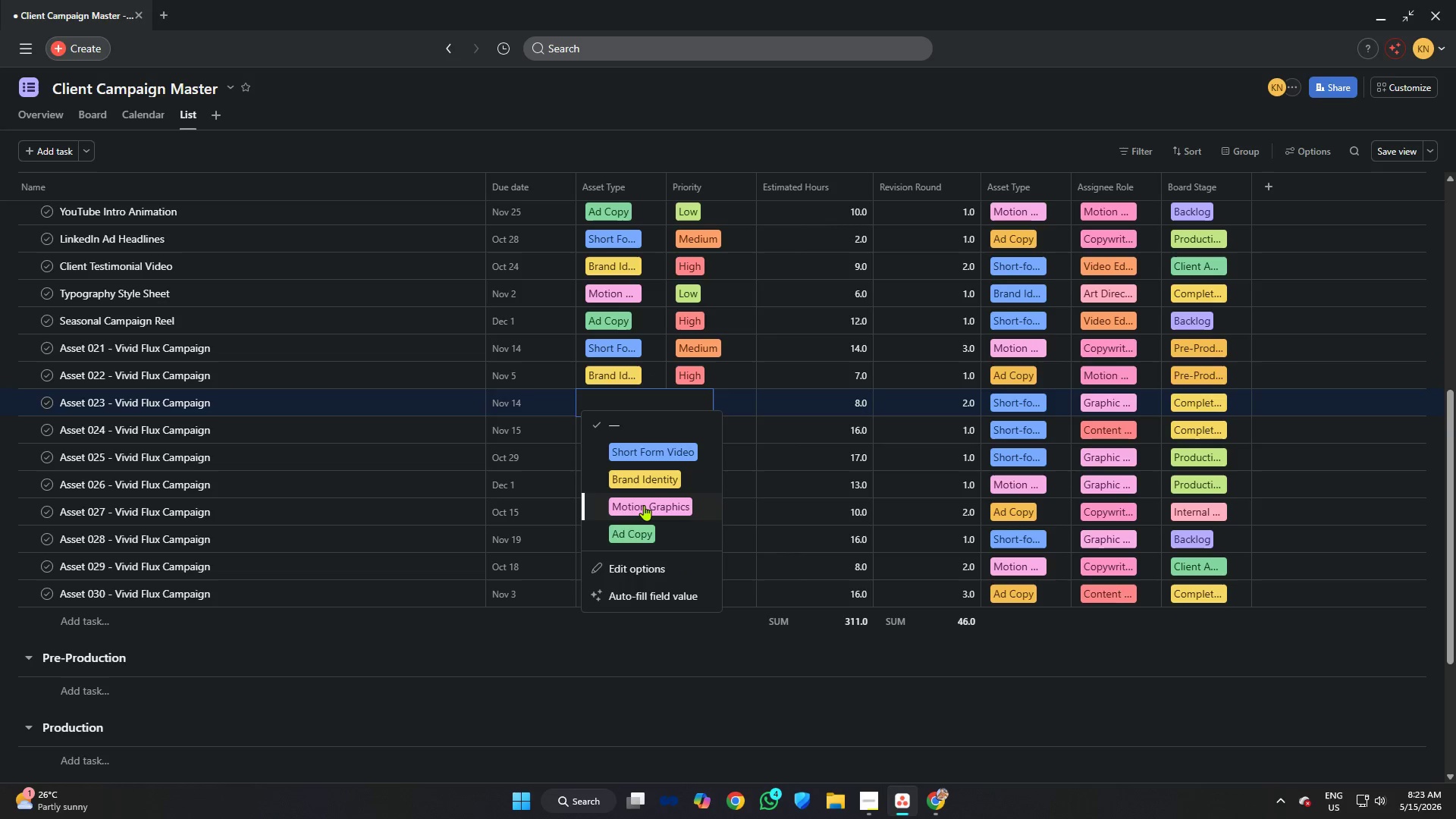 
left_click([645, 505])
 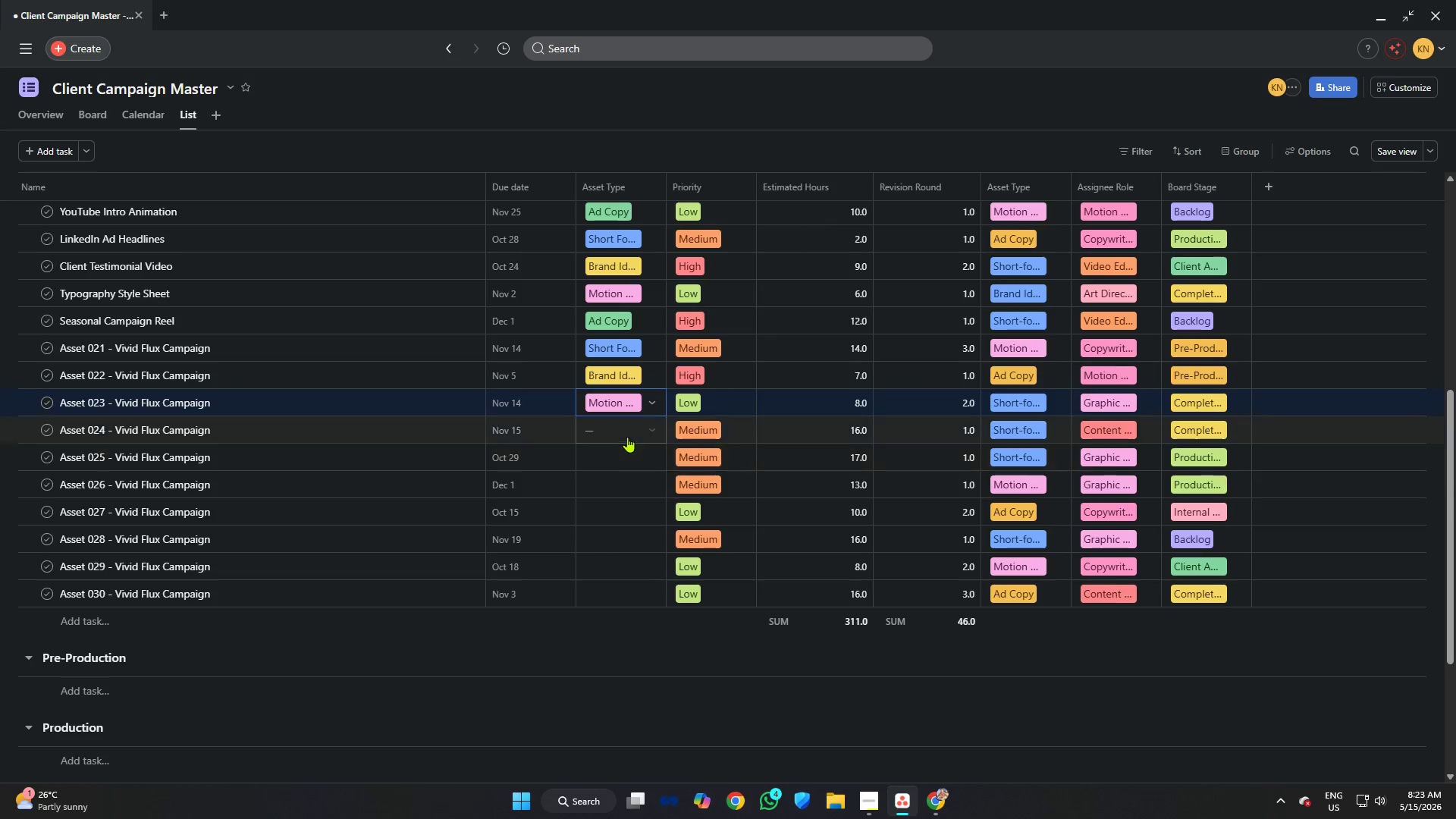 
left_click([627, 437])
 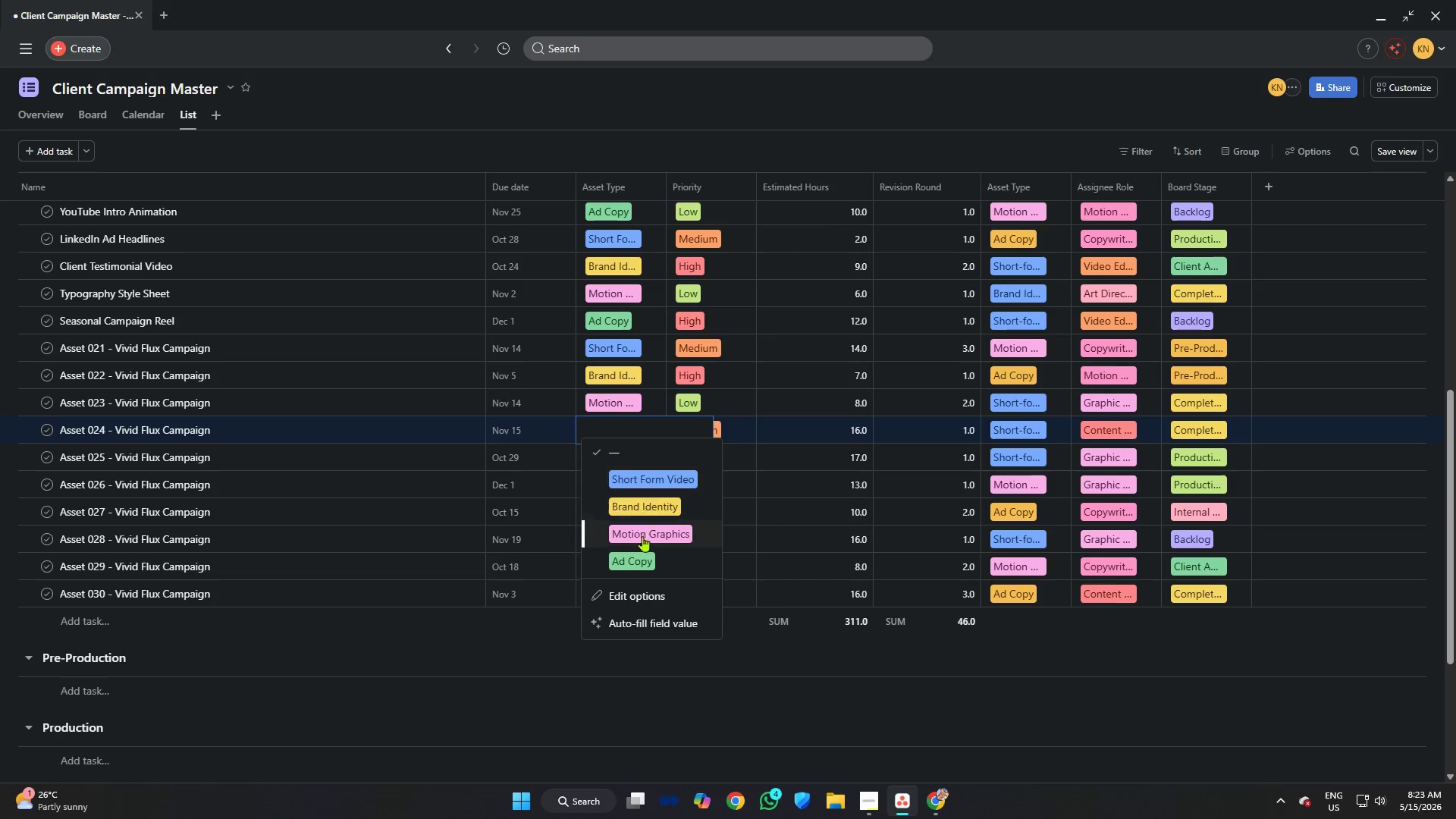 
left_click([641, 560])
 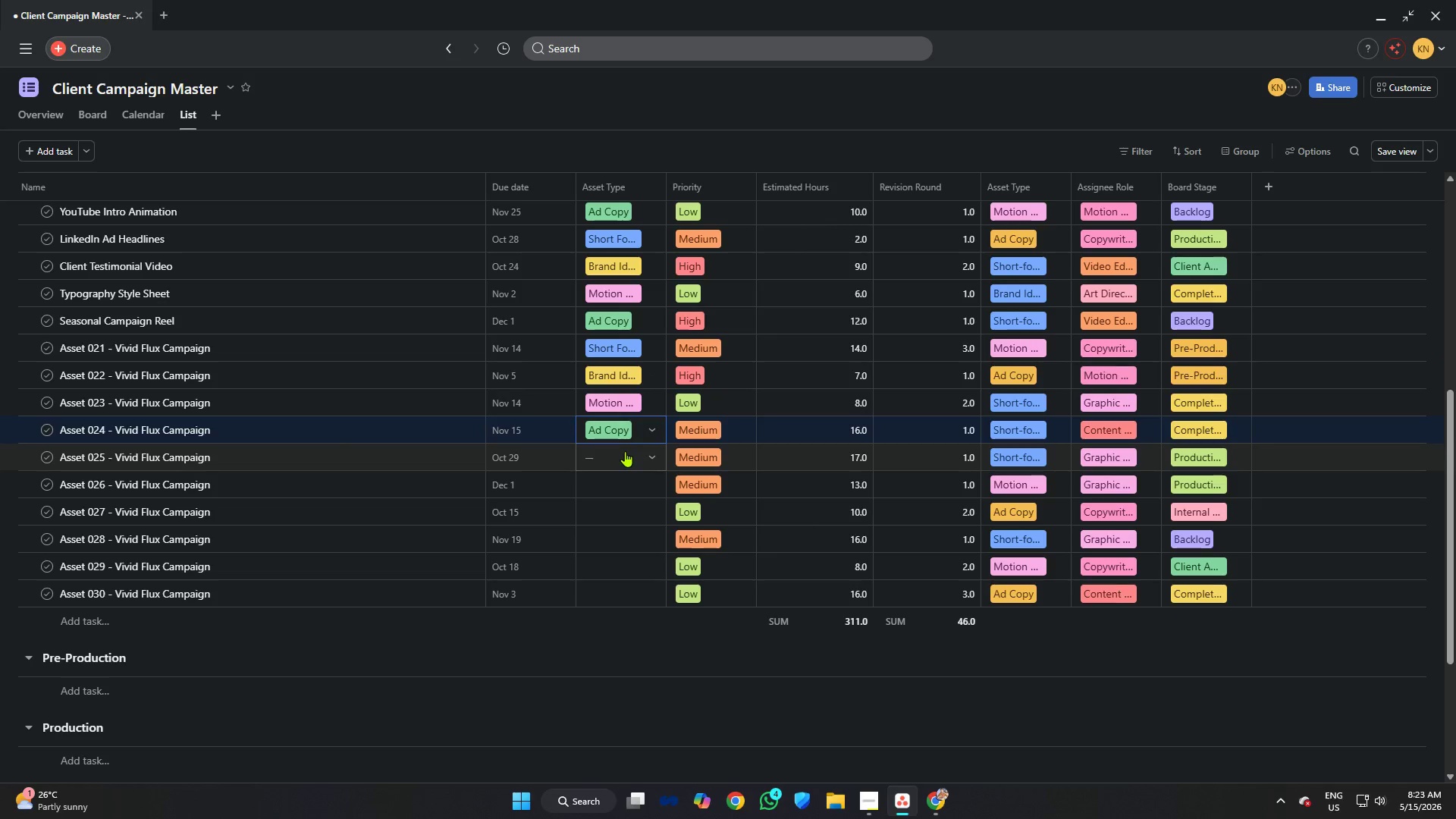 
left_click([625, 451])
 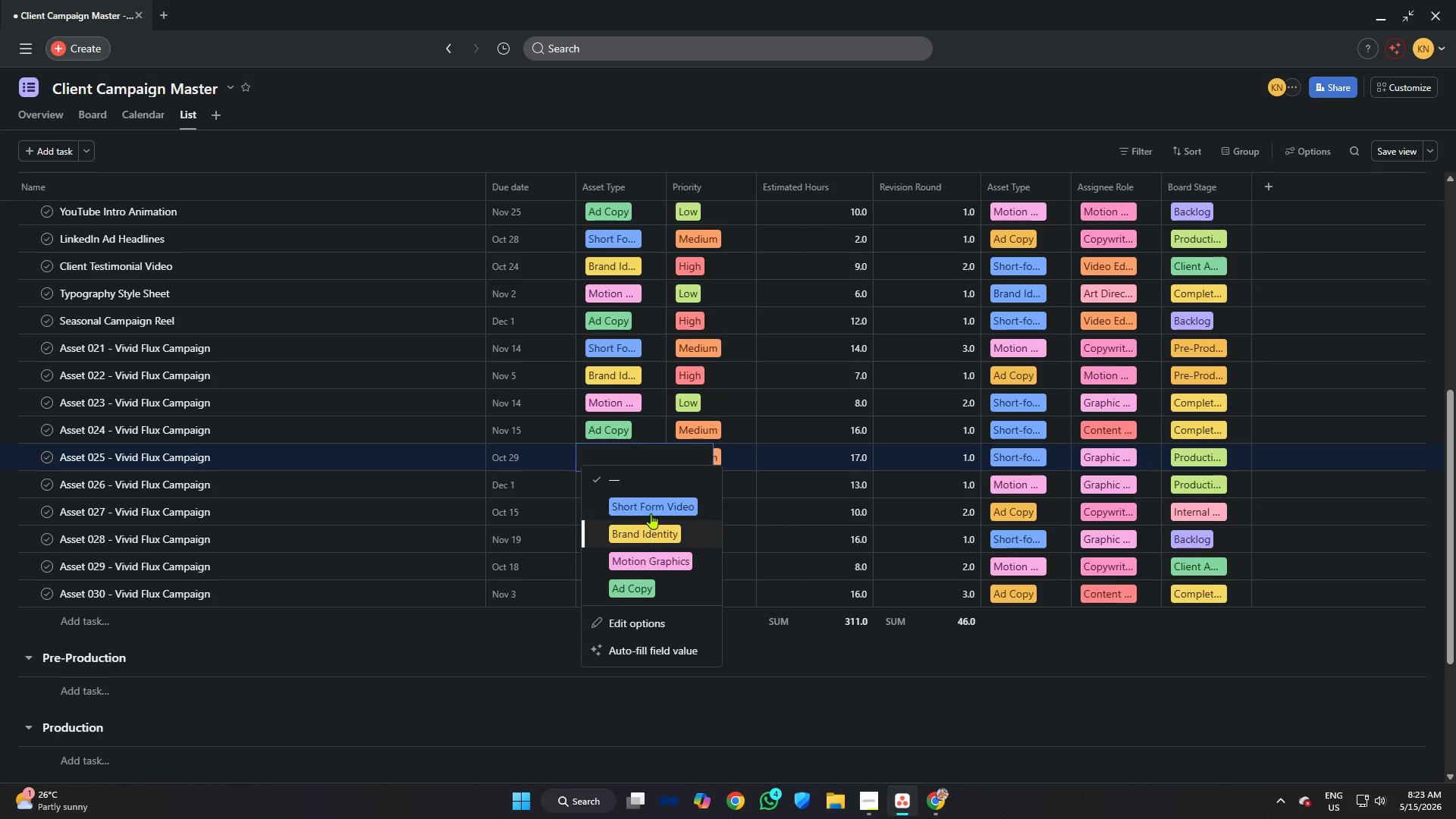 
left_click([651, 513])
 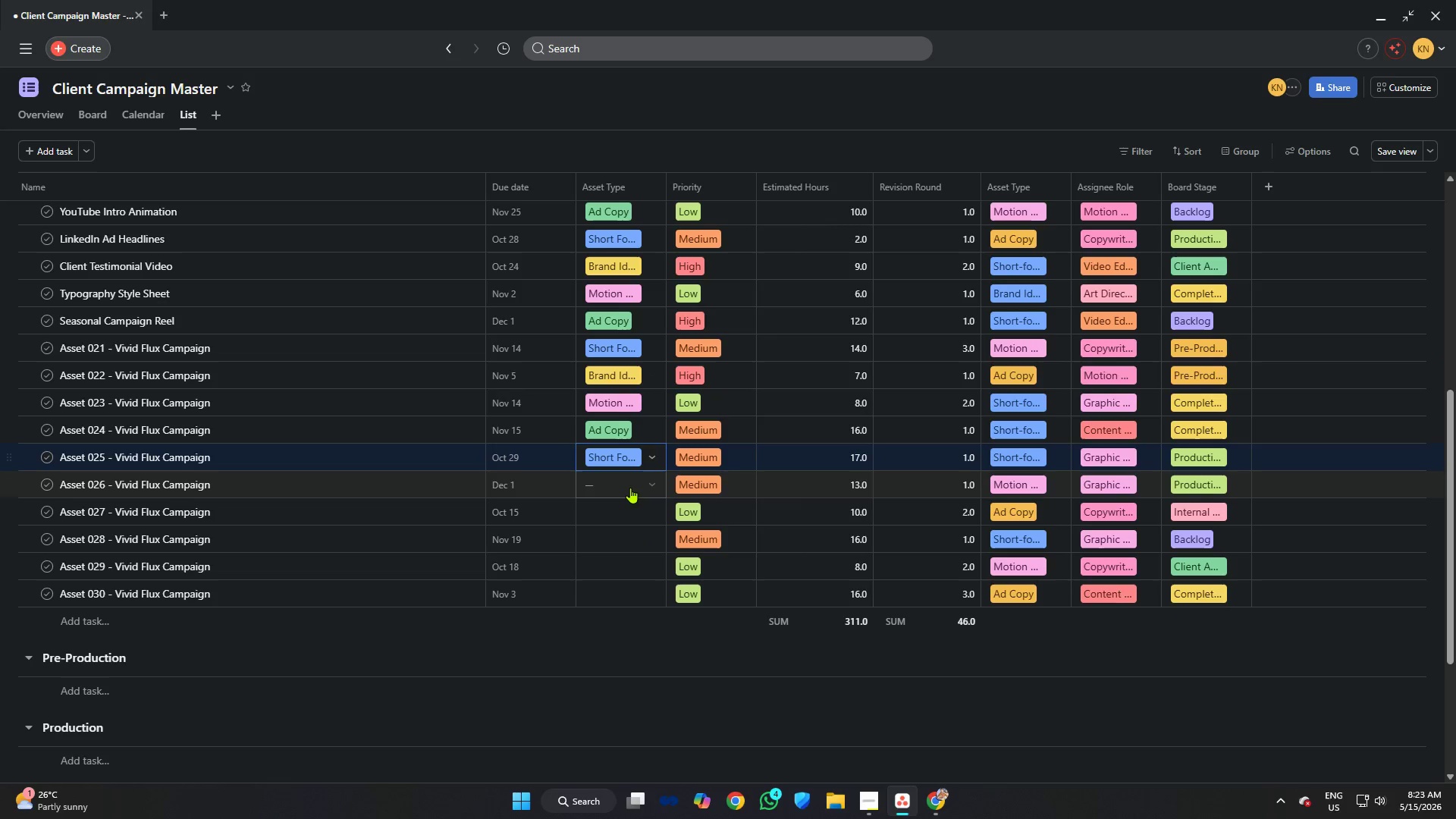 
left_click([630, 488])